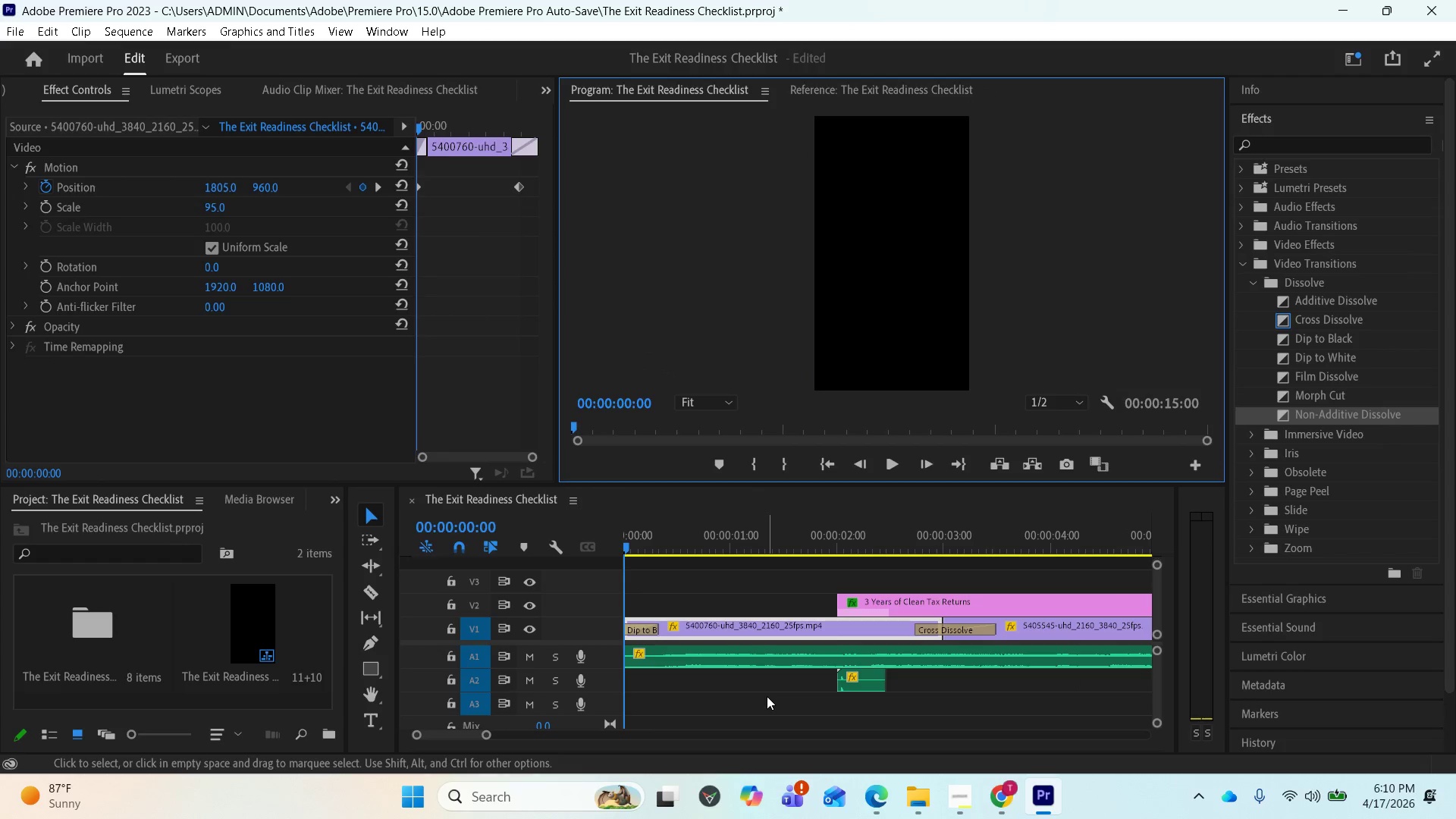 
key(Space)
 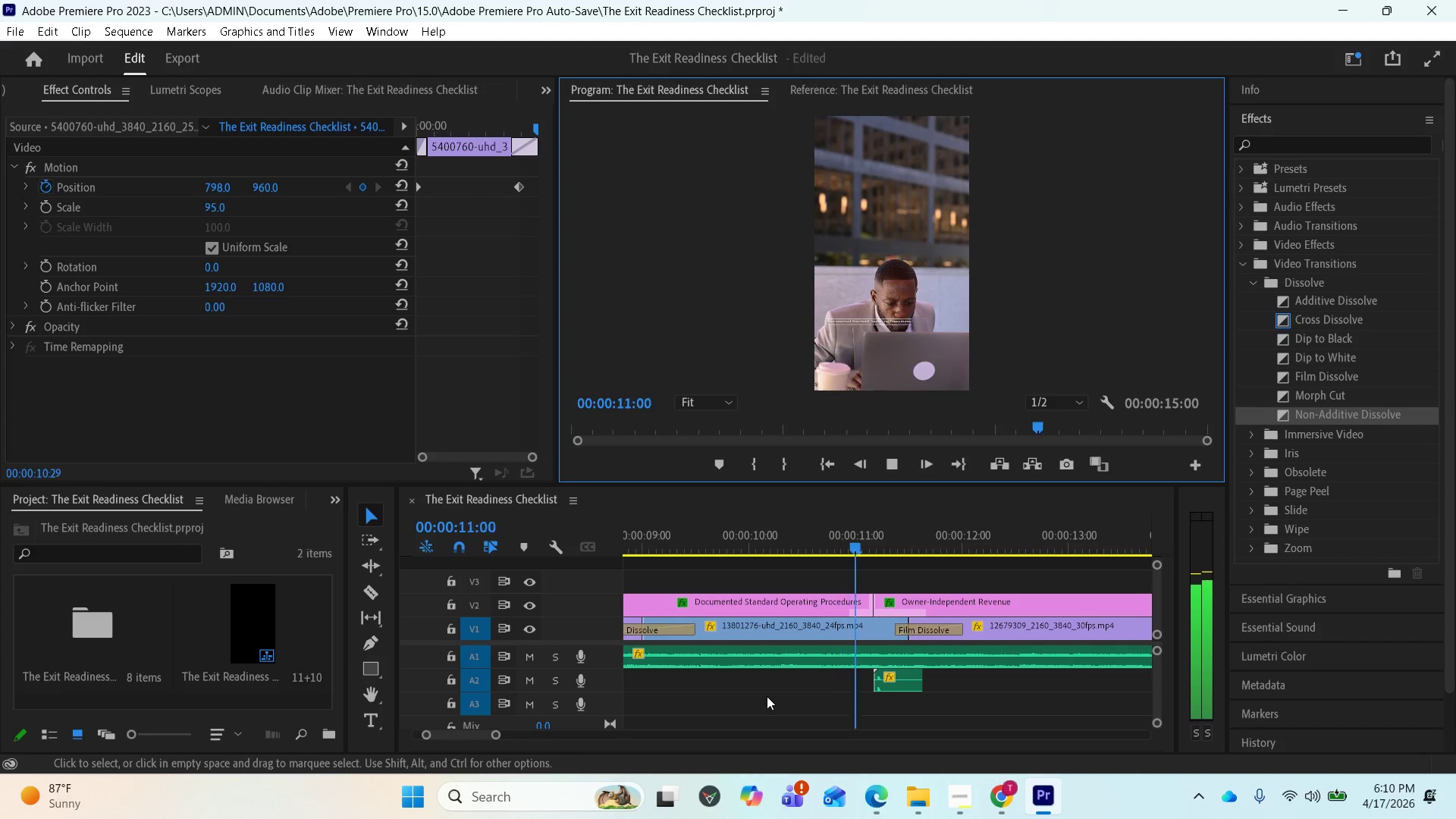 
wait(16.28)
 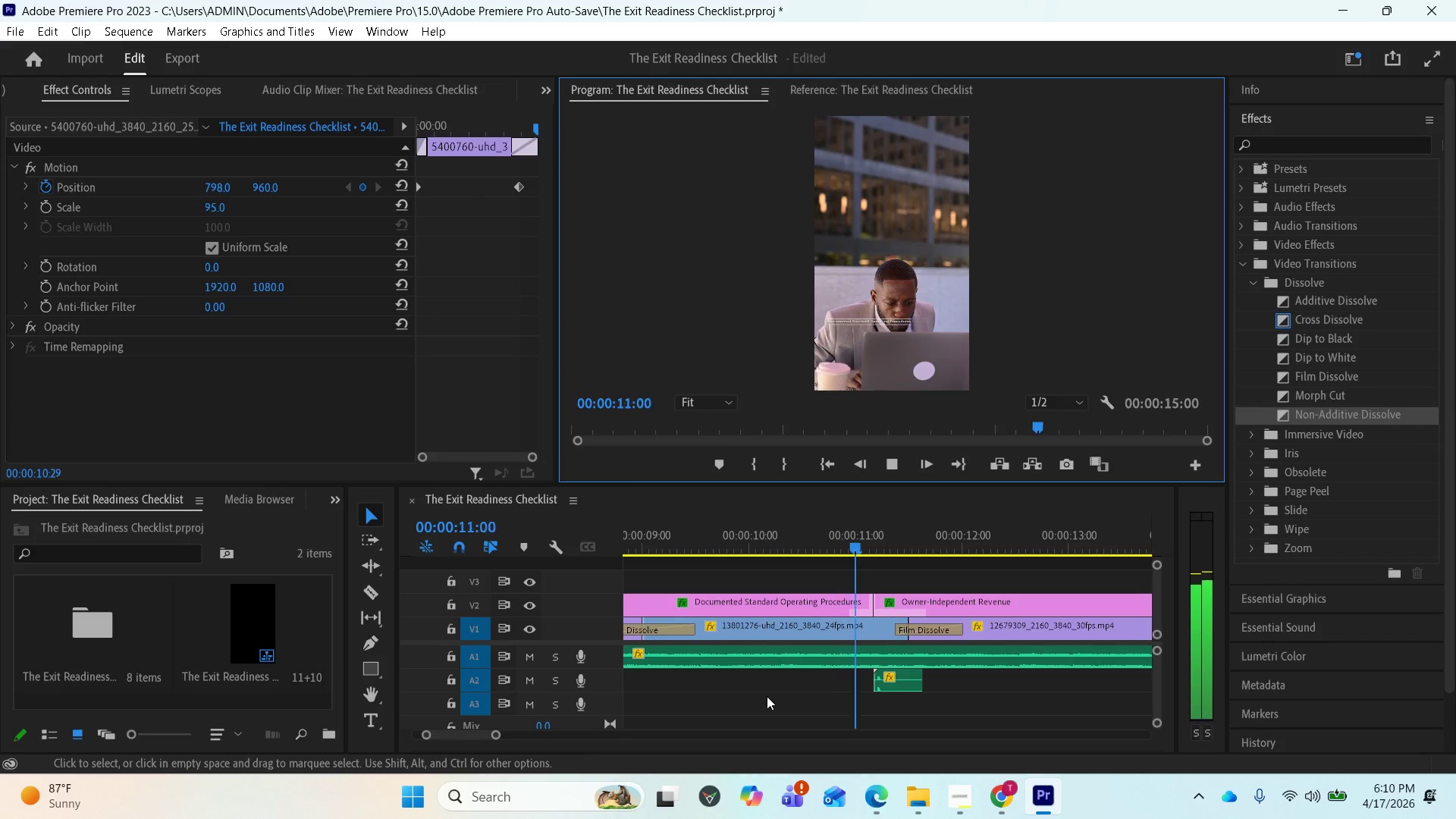 
key(Space)
 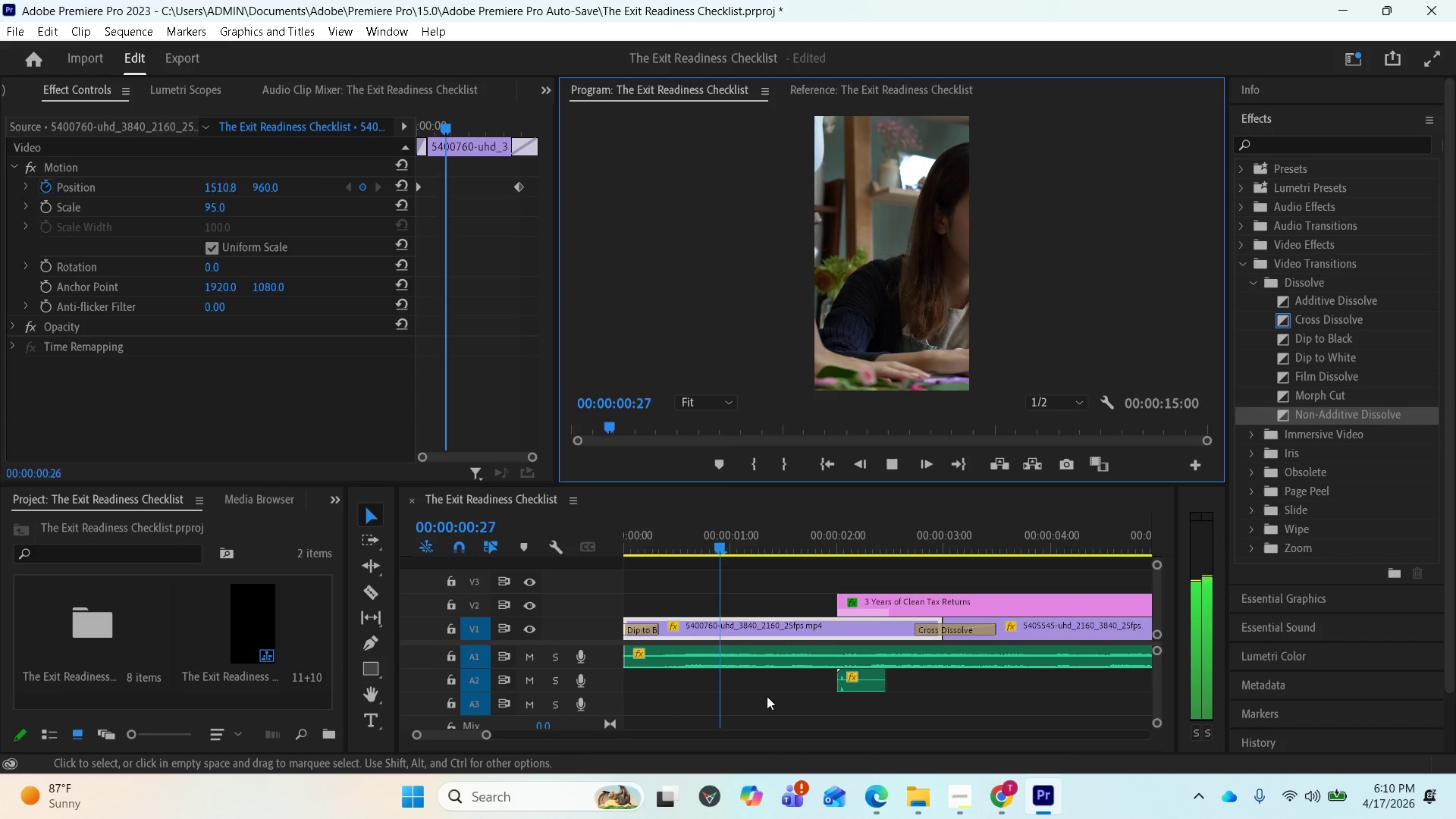 
key(Space)
 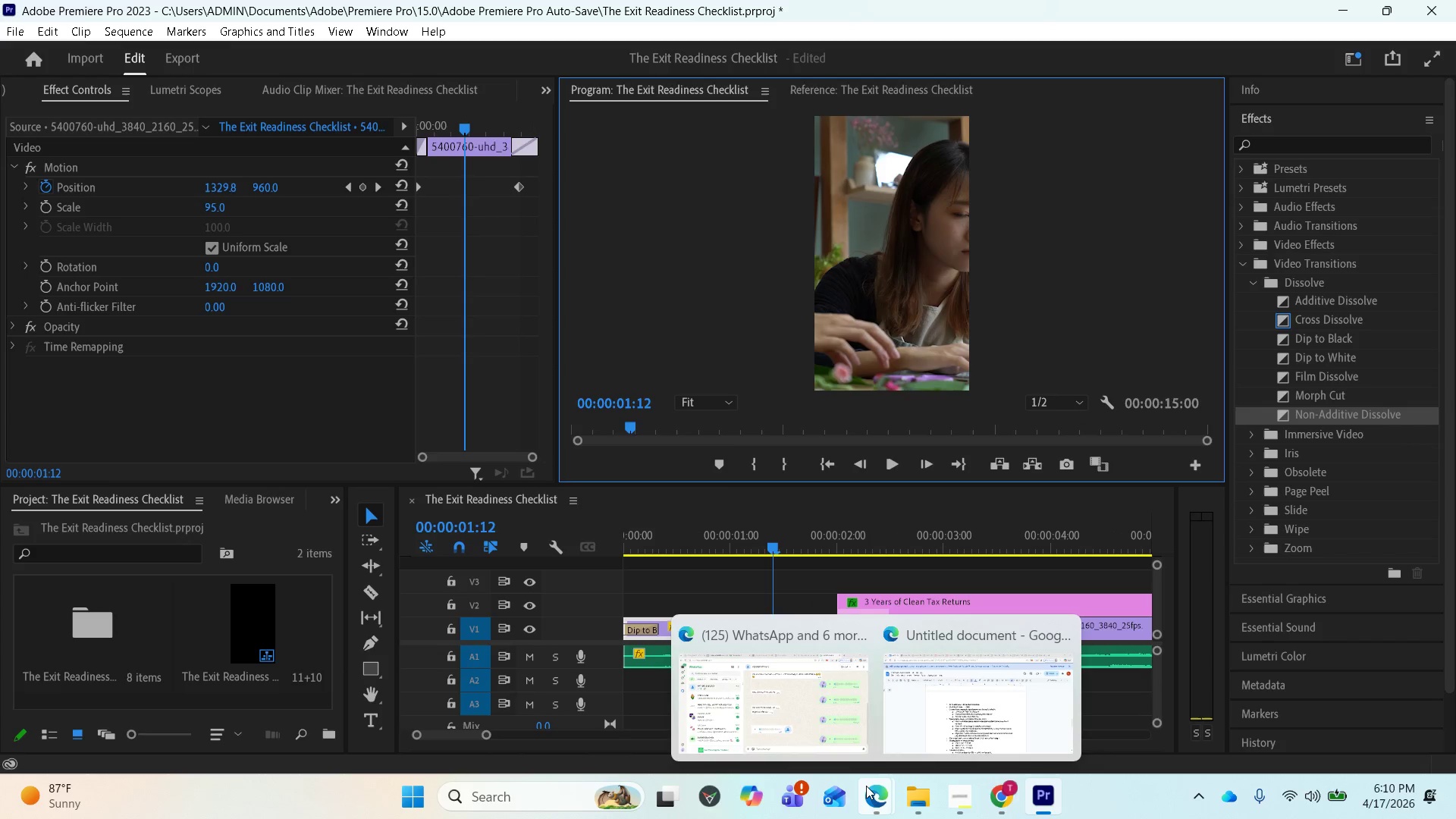 
left_click([966, 727])
 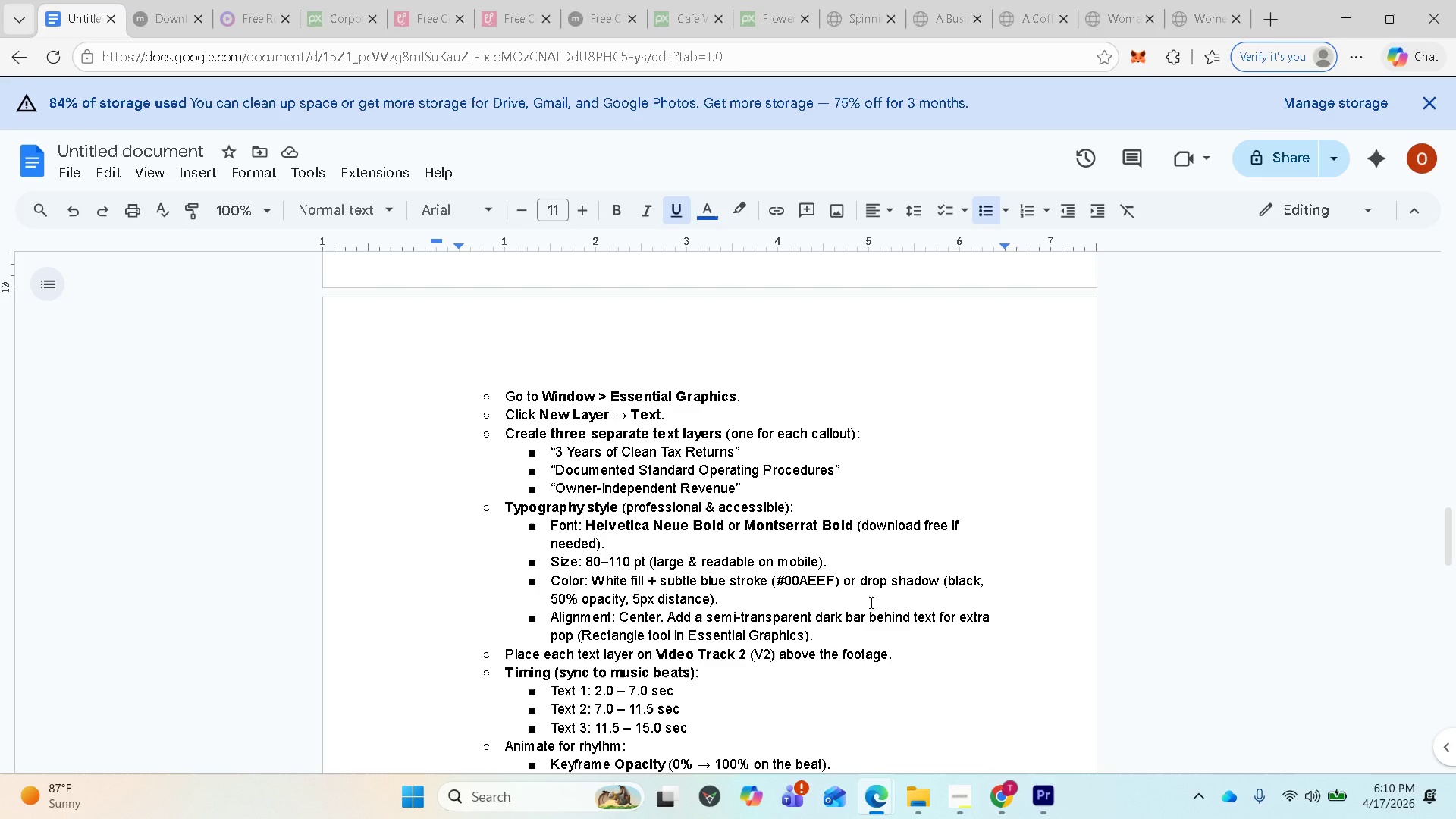 
wait(32.48)
 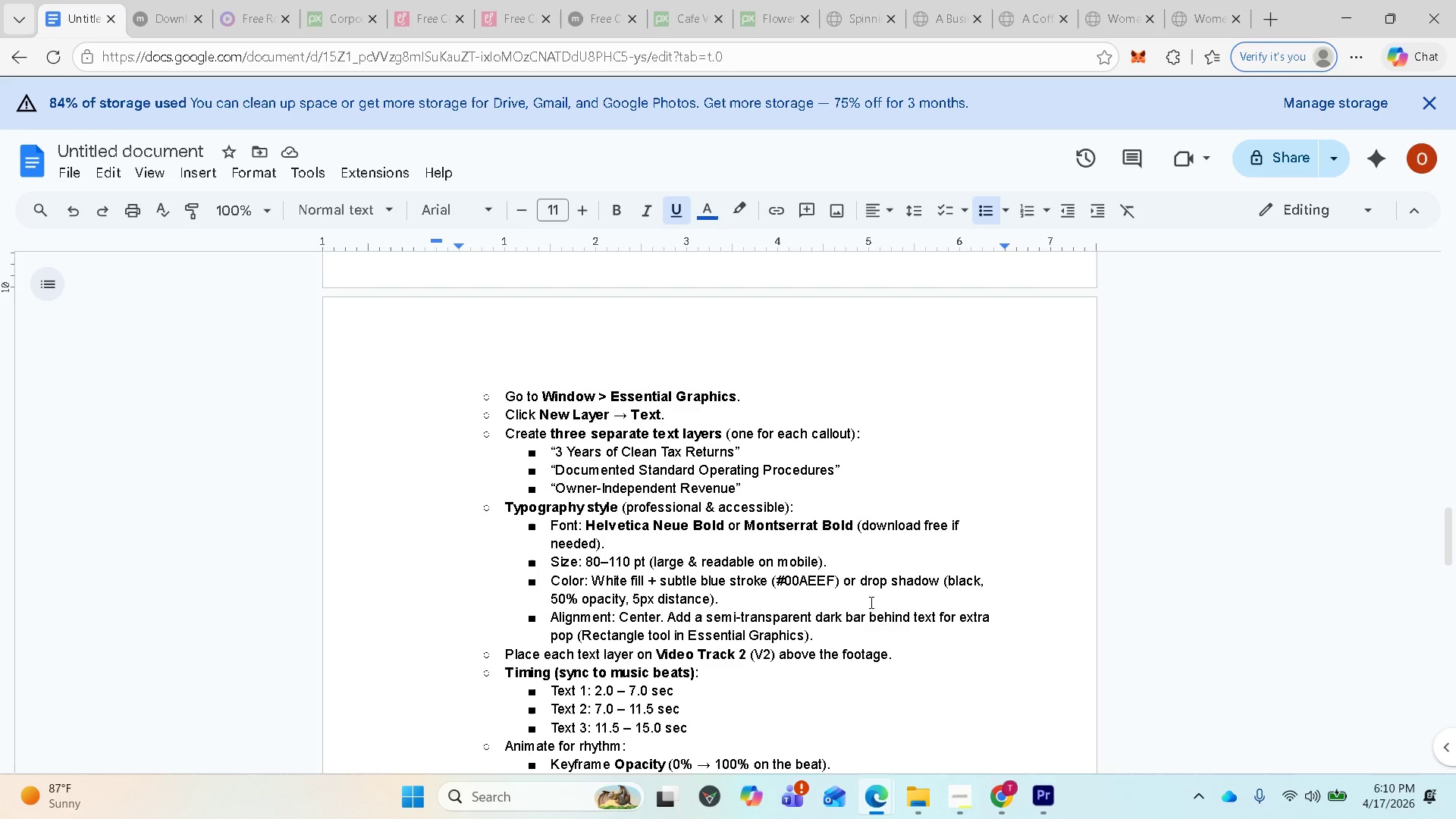 
mouse_move([993, 792])
 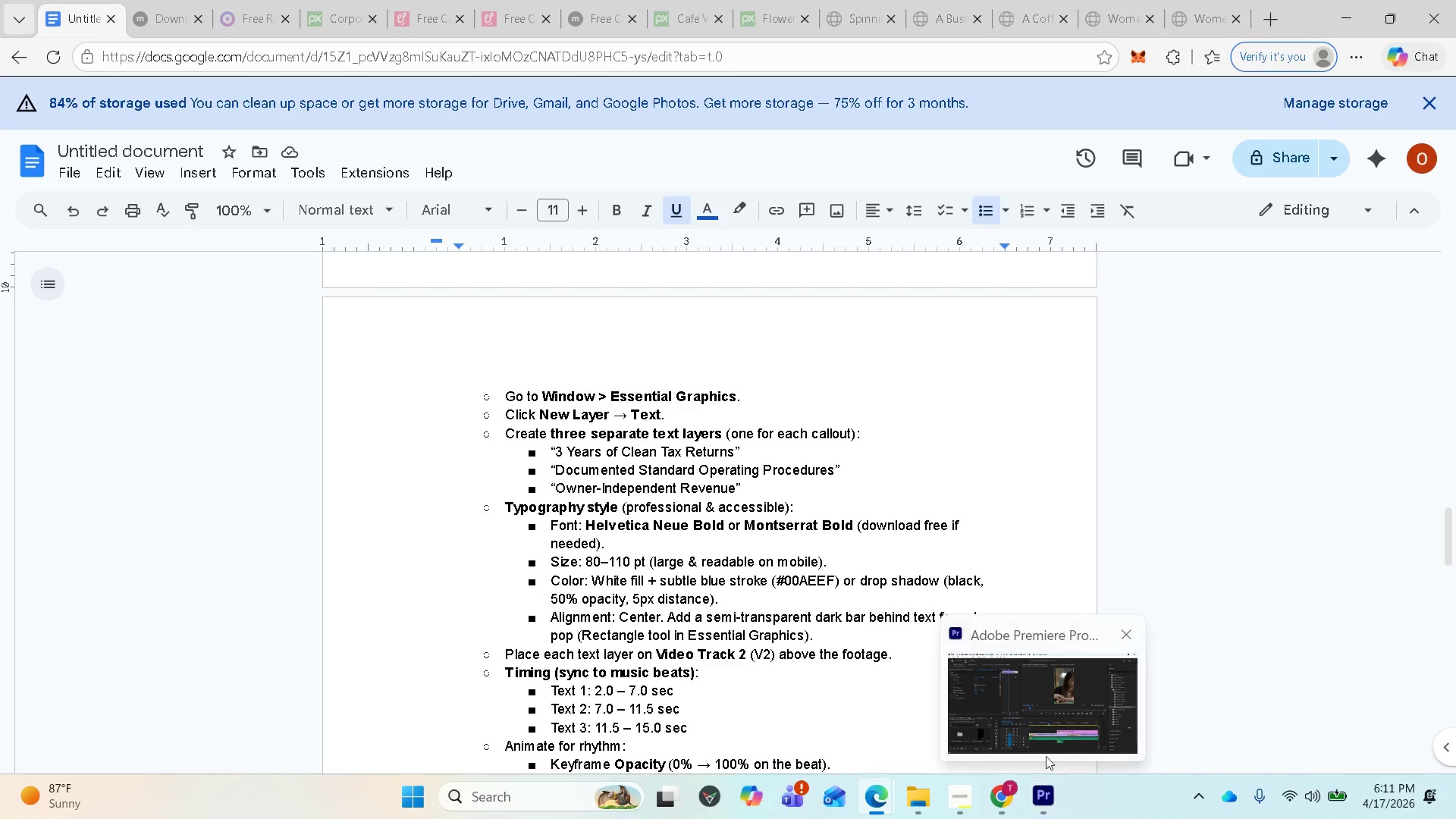 
left_click([1048, 733])
 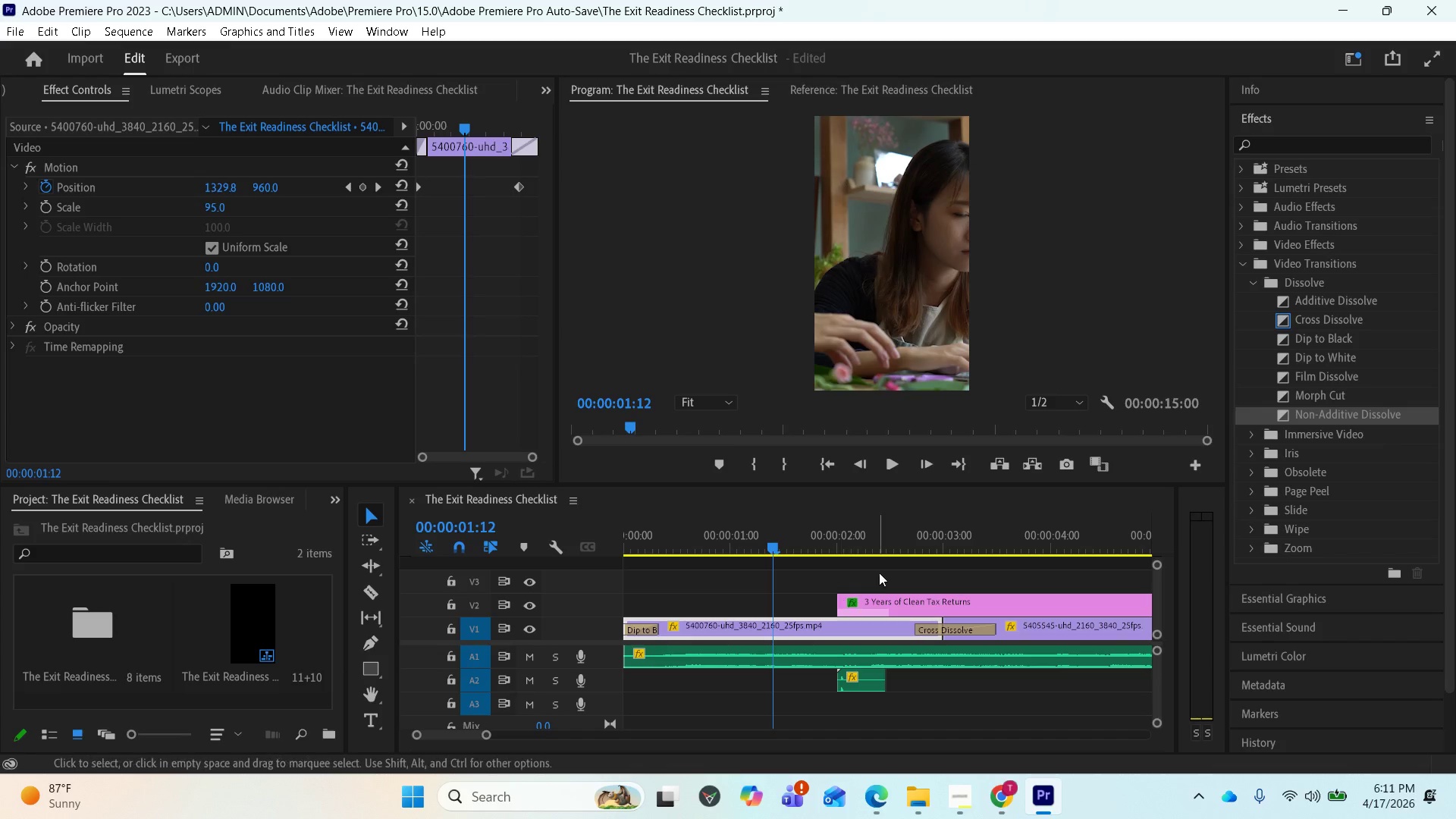 
left_click([895, 540])
 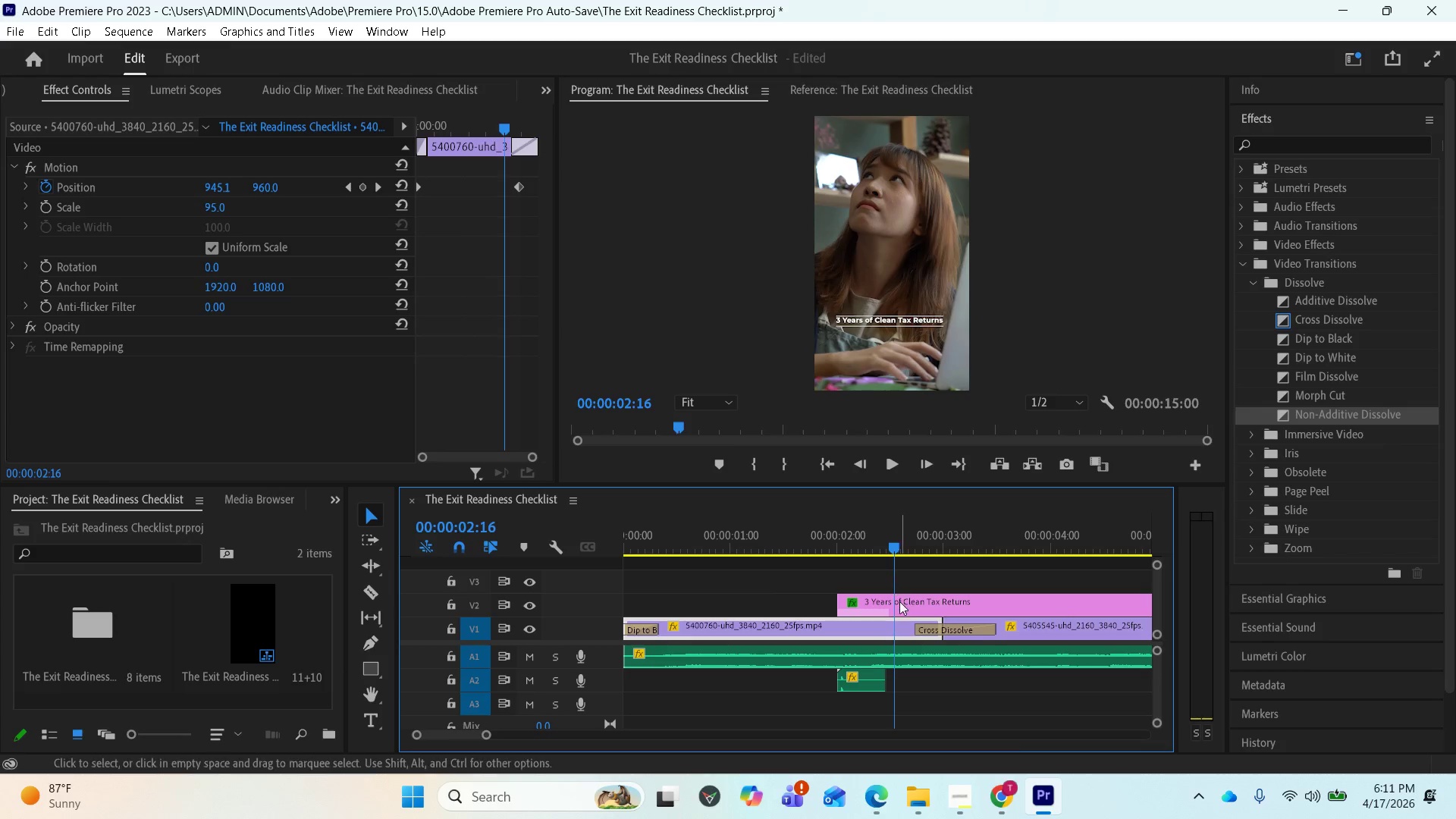 
left_click([901, 606])
 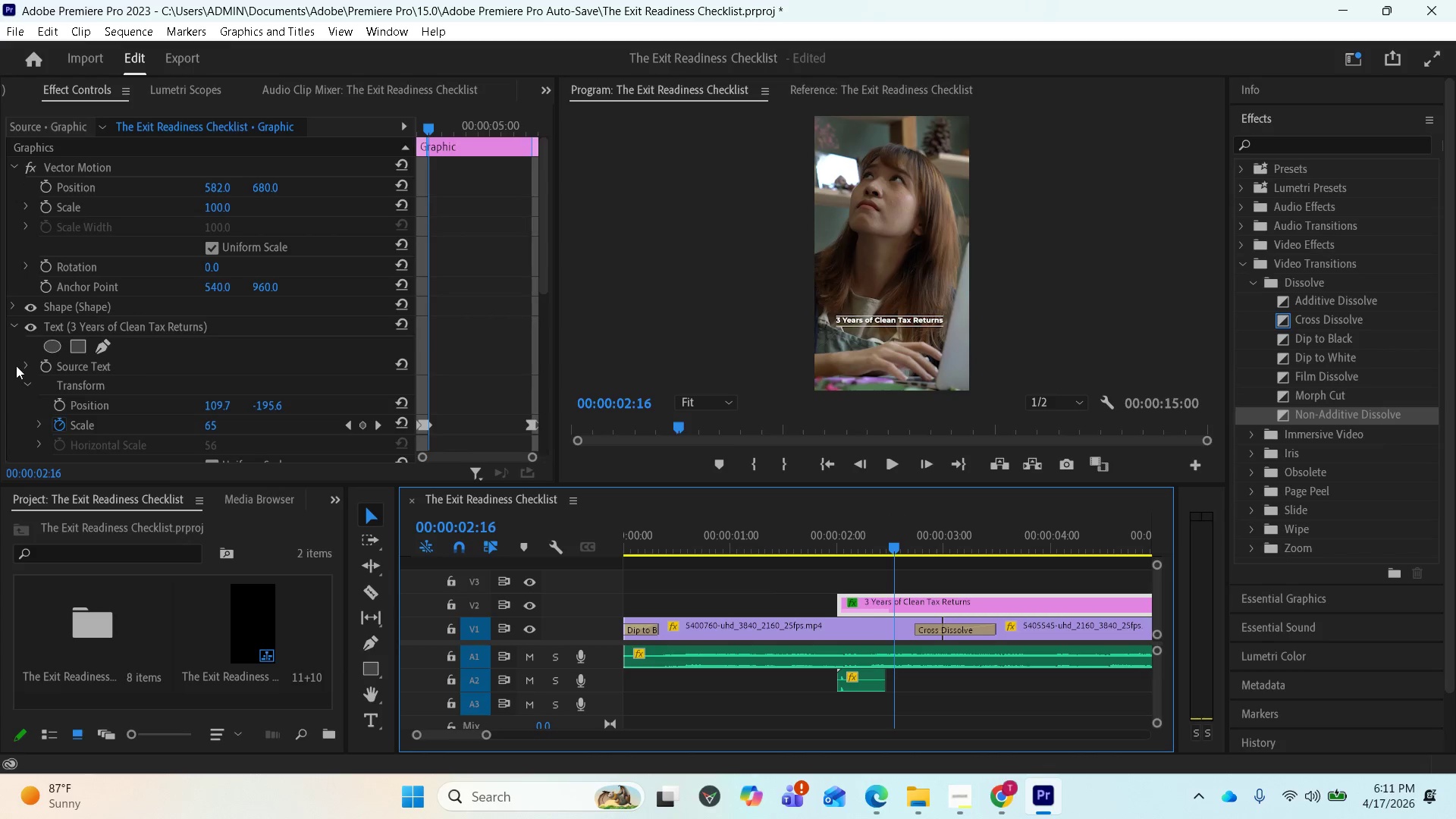 
wait(5.98)
 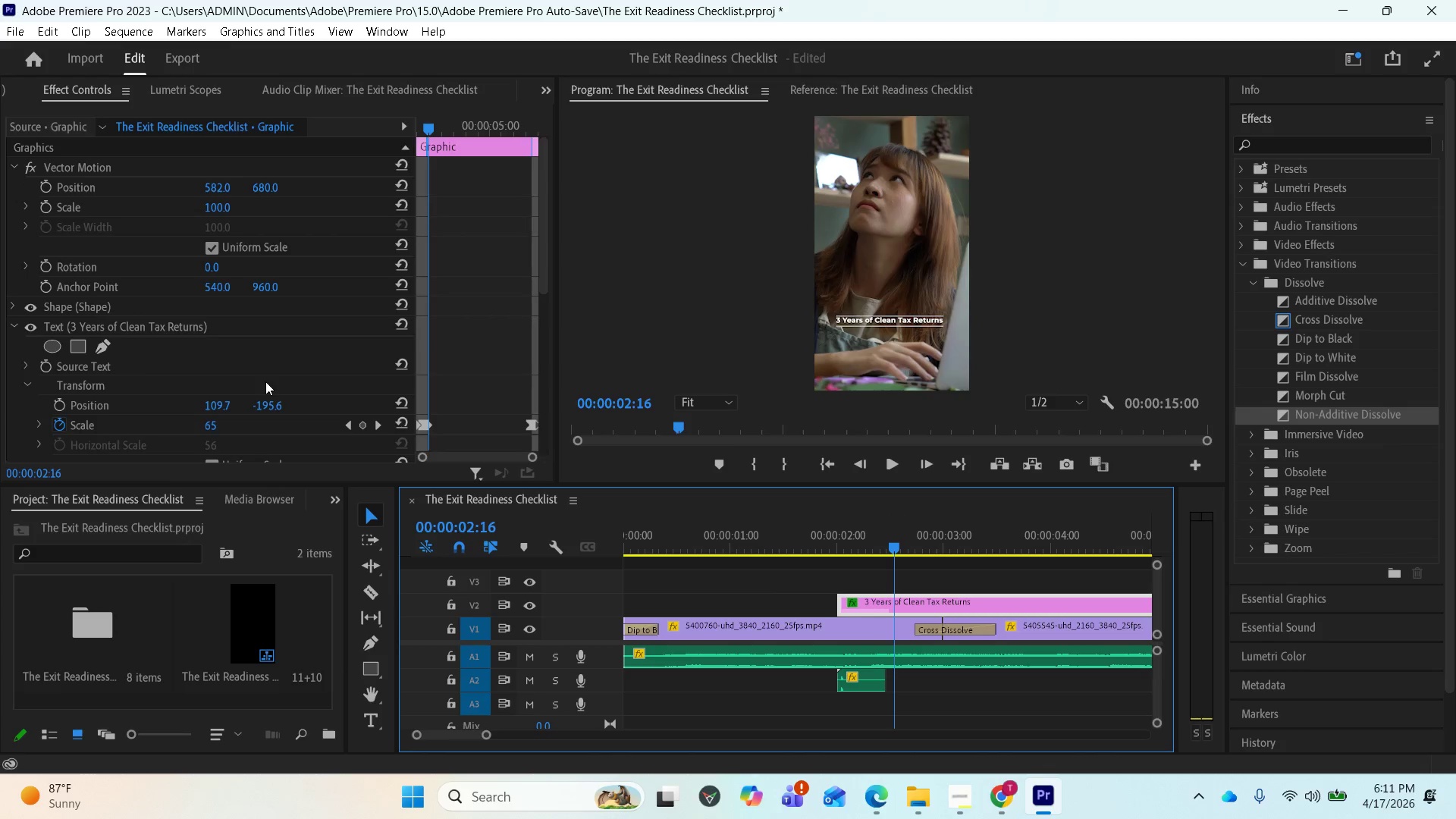 
scroll: coordinate [80, 389], scroll_direction: down, amount: 1.0
 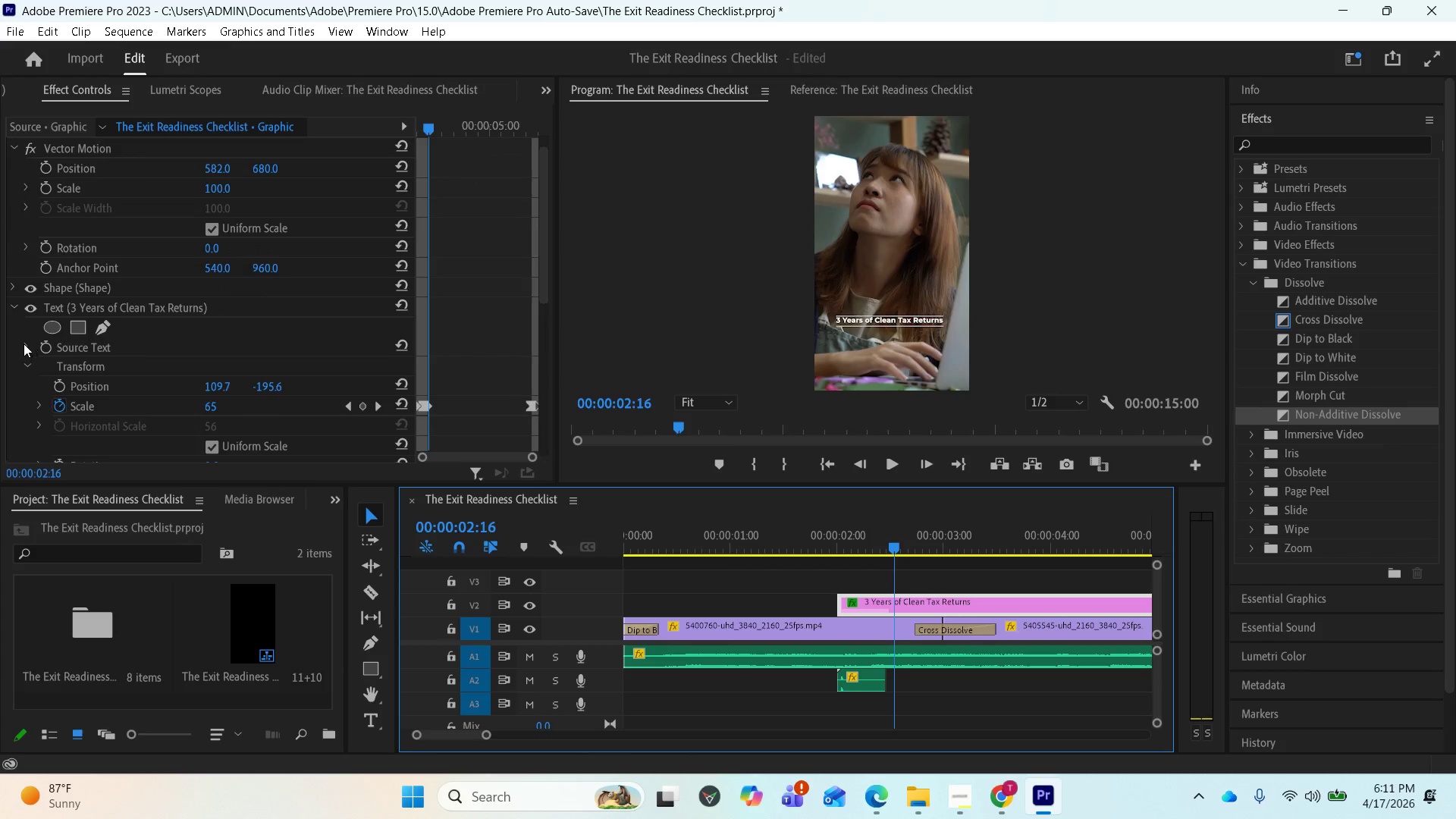 
left_click([22, 344])
 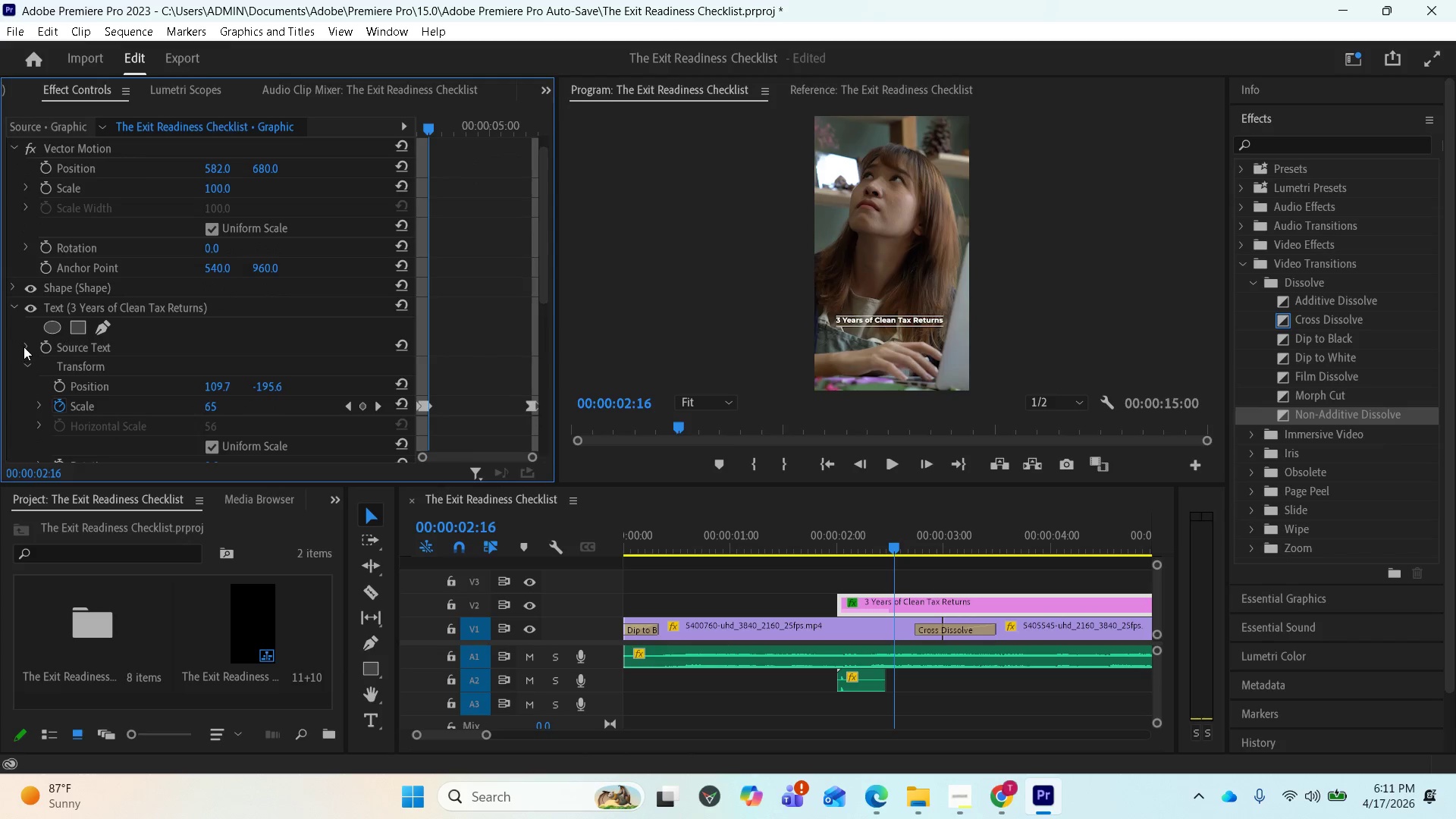 
left_click([25, 348])
 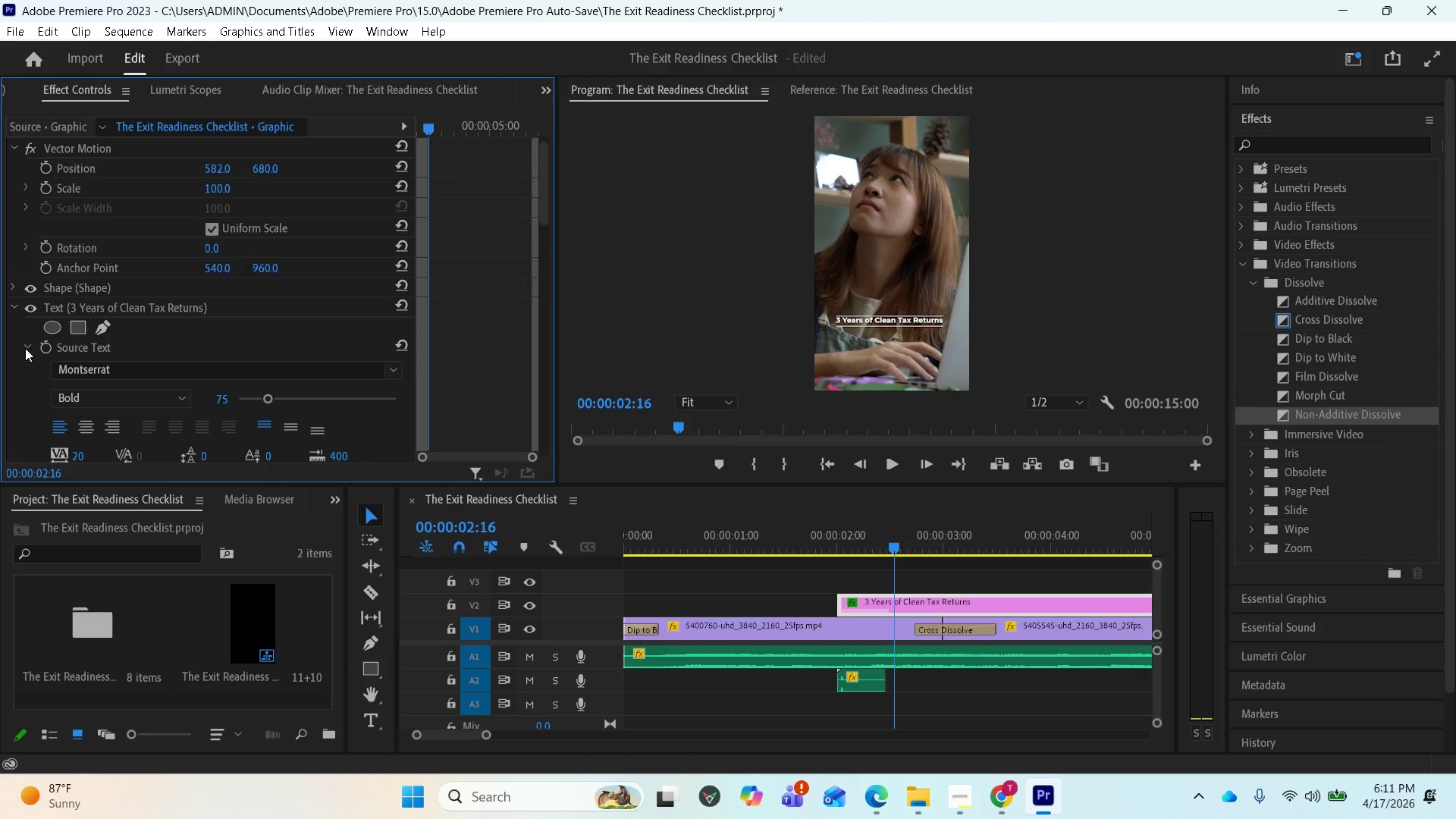 
scroll: coordinate [35, 408], scroll_direction: down, amount: 13.0
 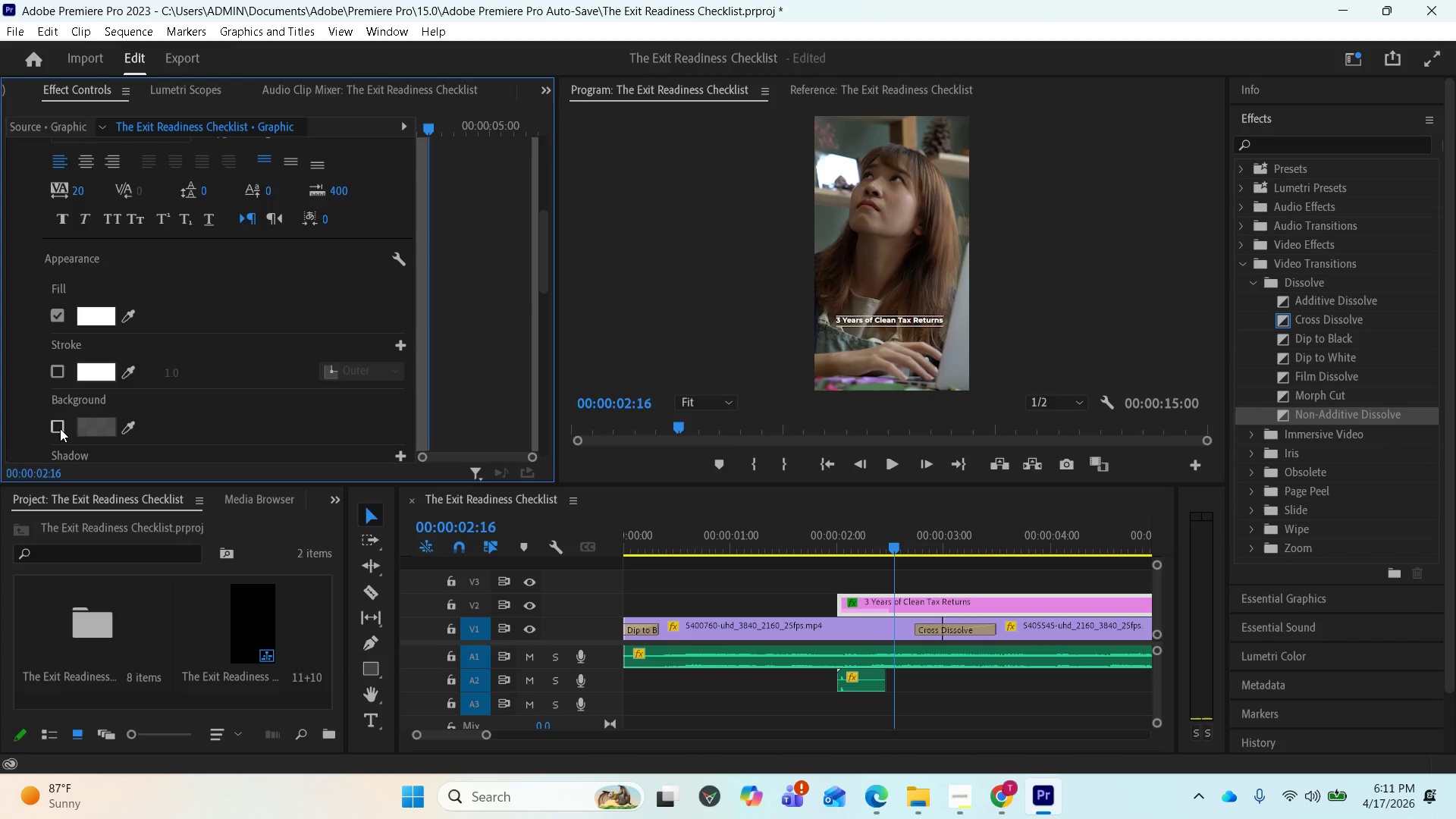 
left_click([60, 428])
 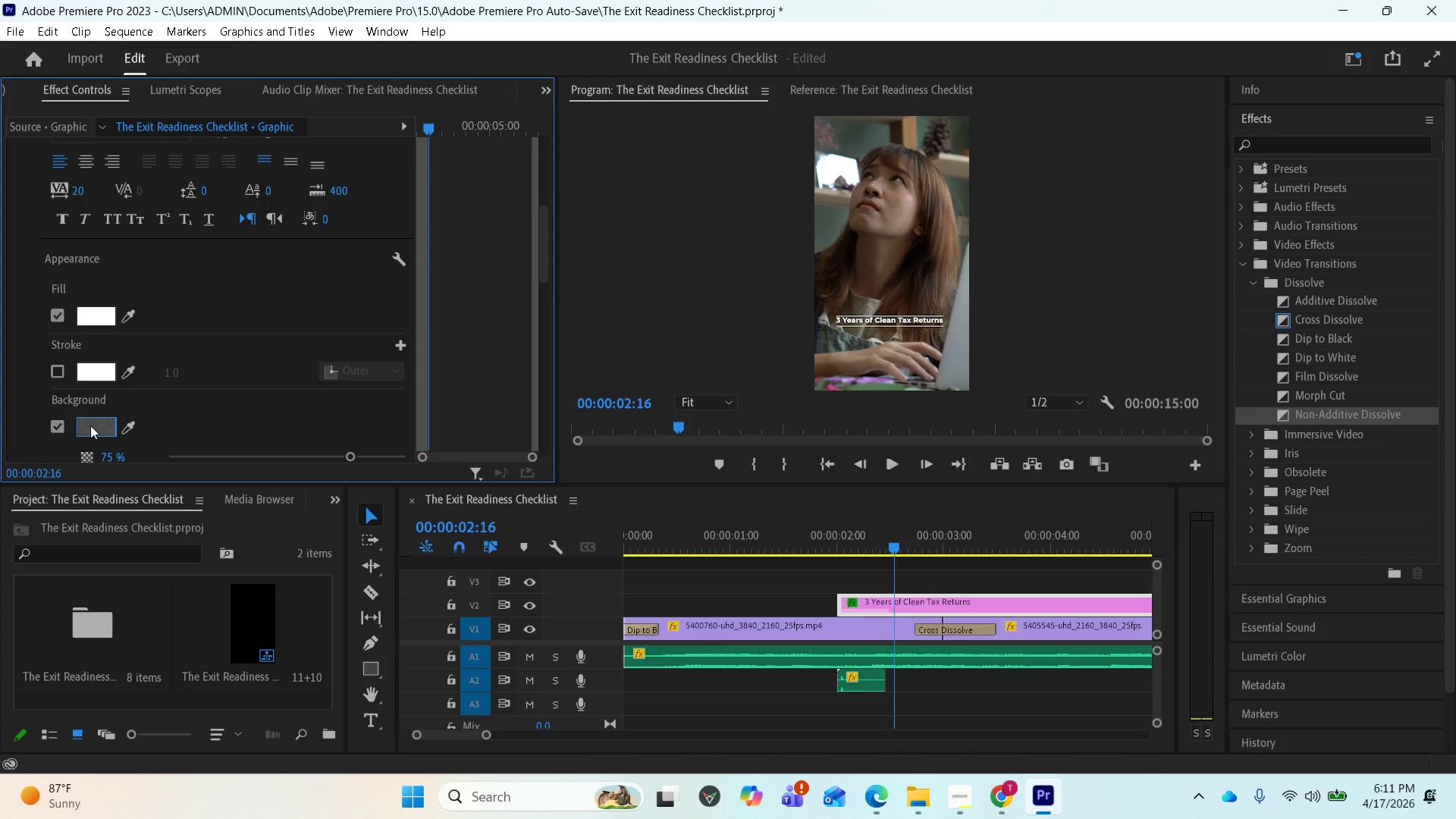 
left_click([90, 425])
 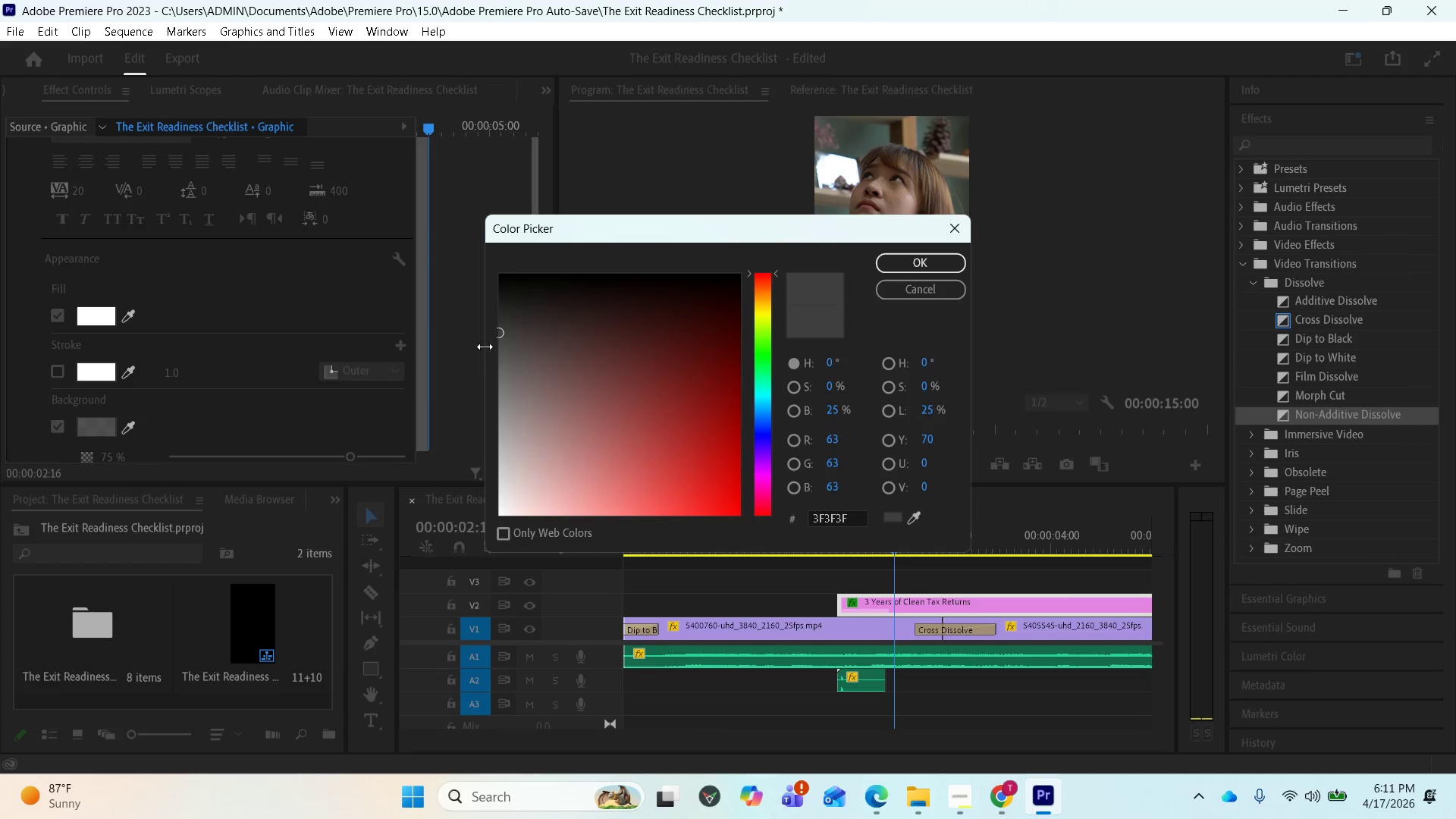 
left_click_drag(start_coordinate=[504, 327], to_coordinate=[514, 271])
 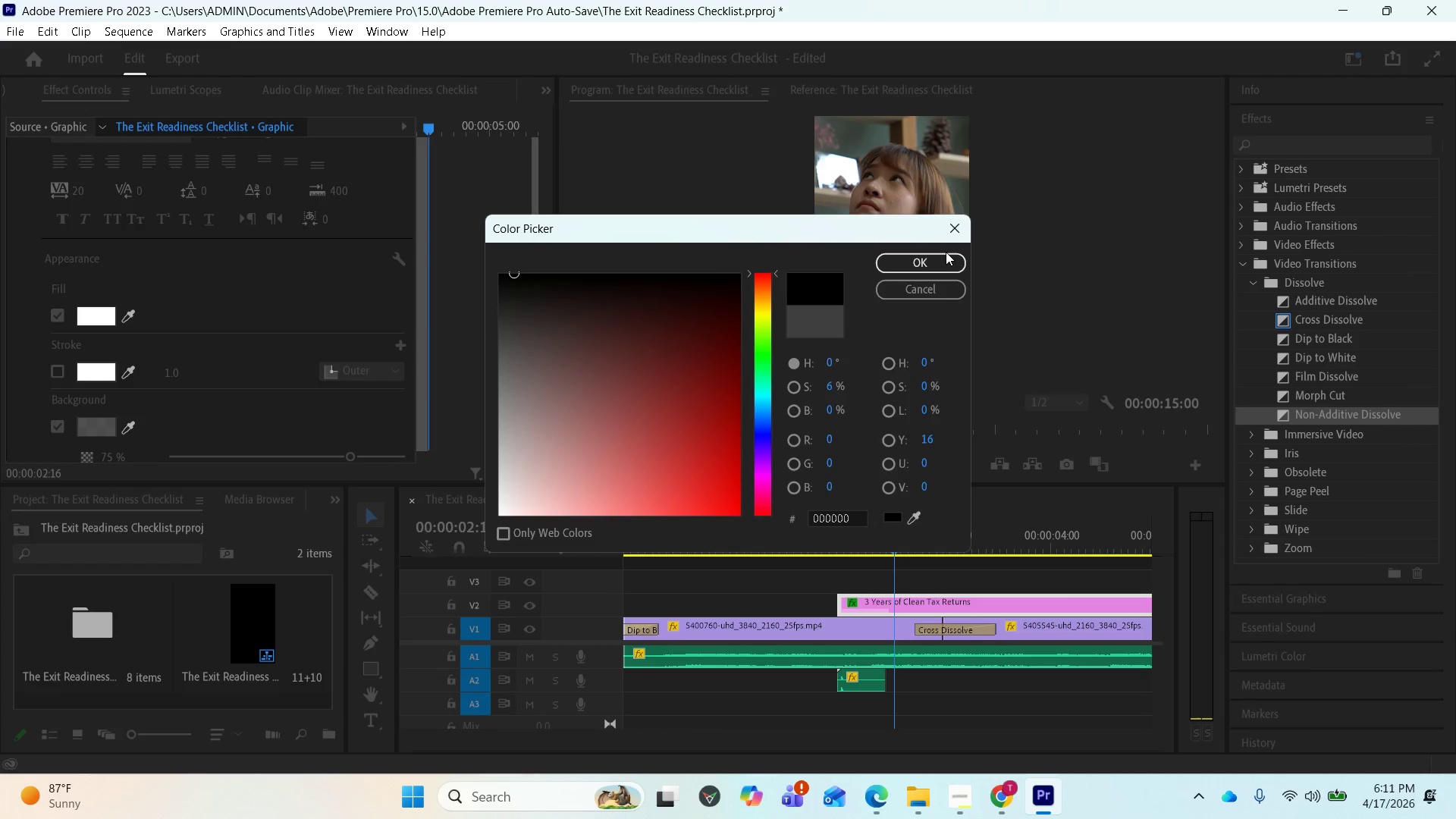 
left_click([945, 255])
 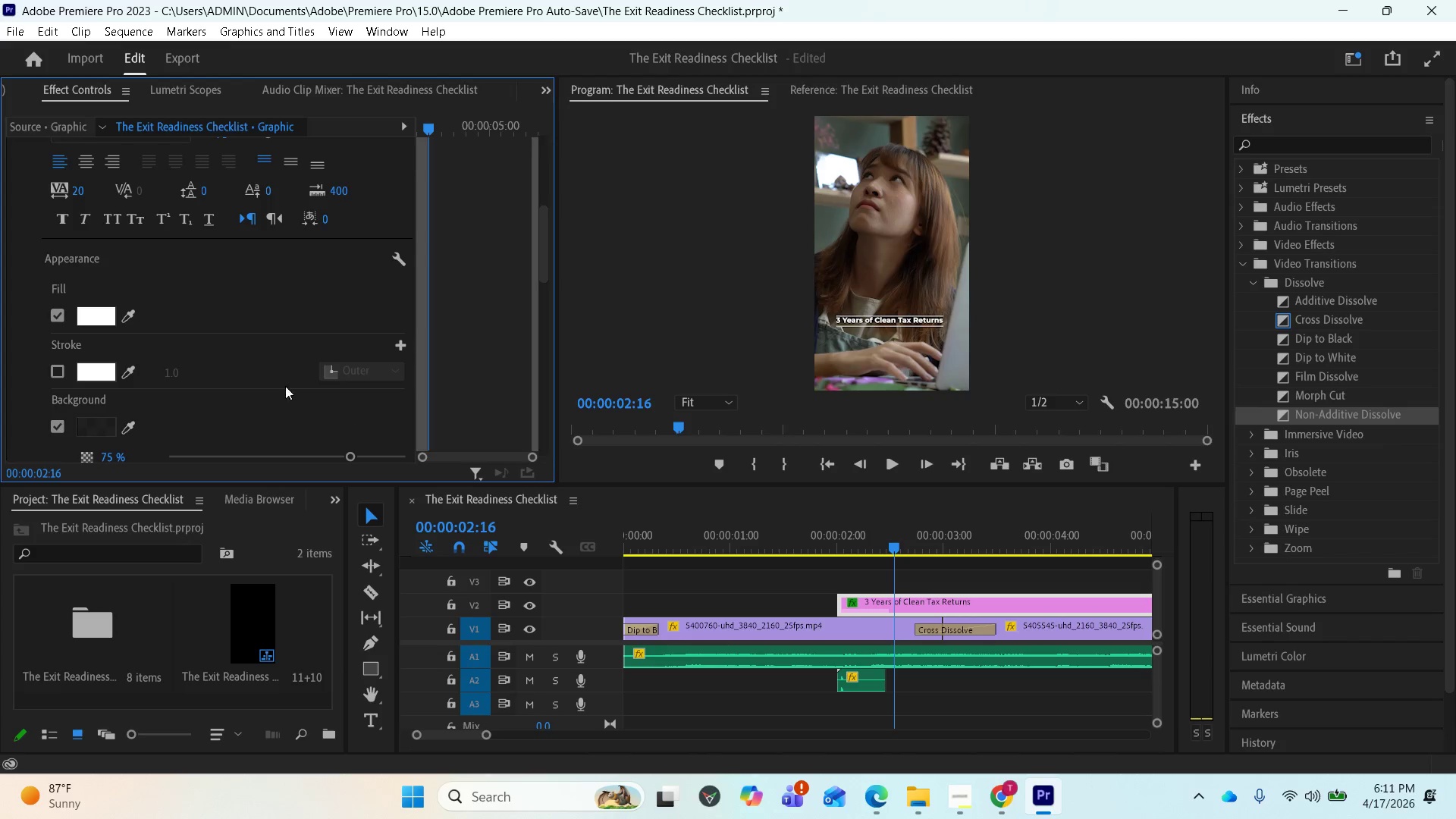 
wait(5.91)
 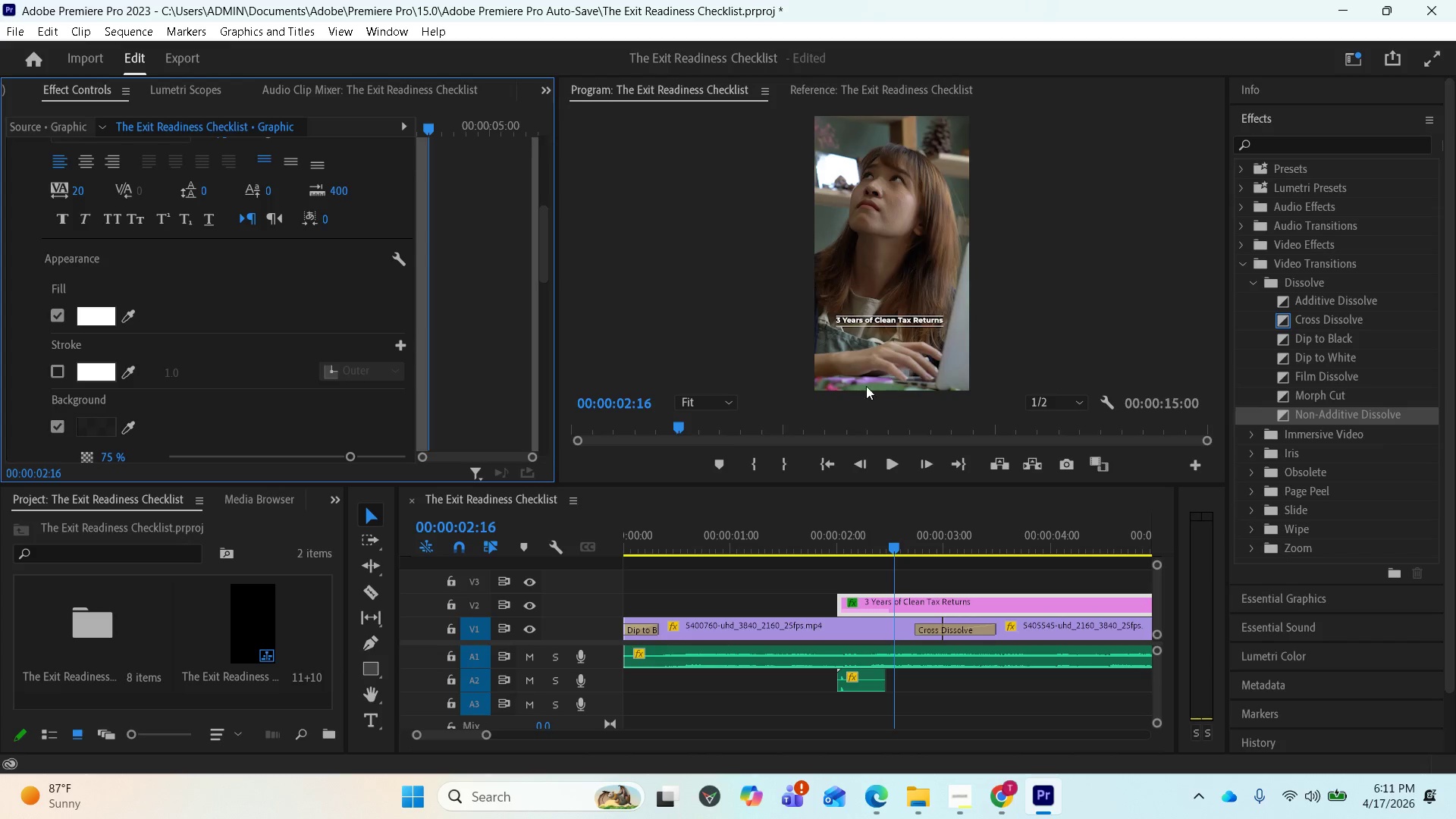 
key(Control+Z)
 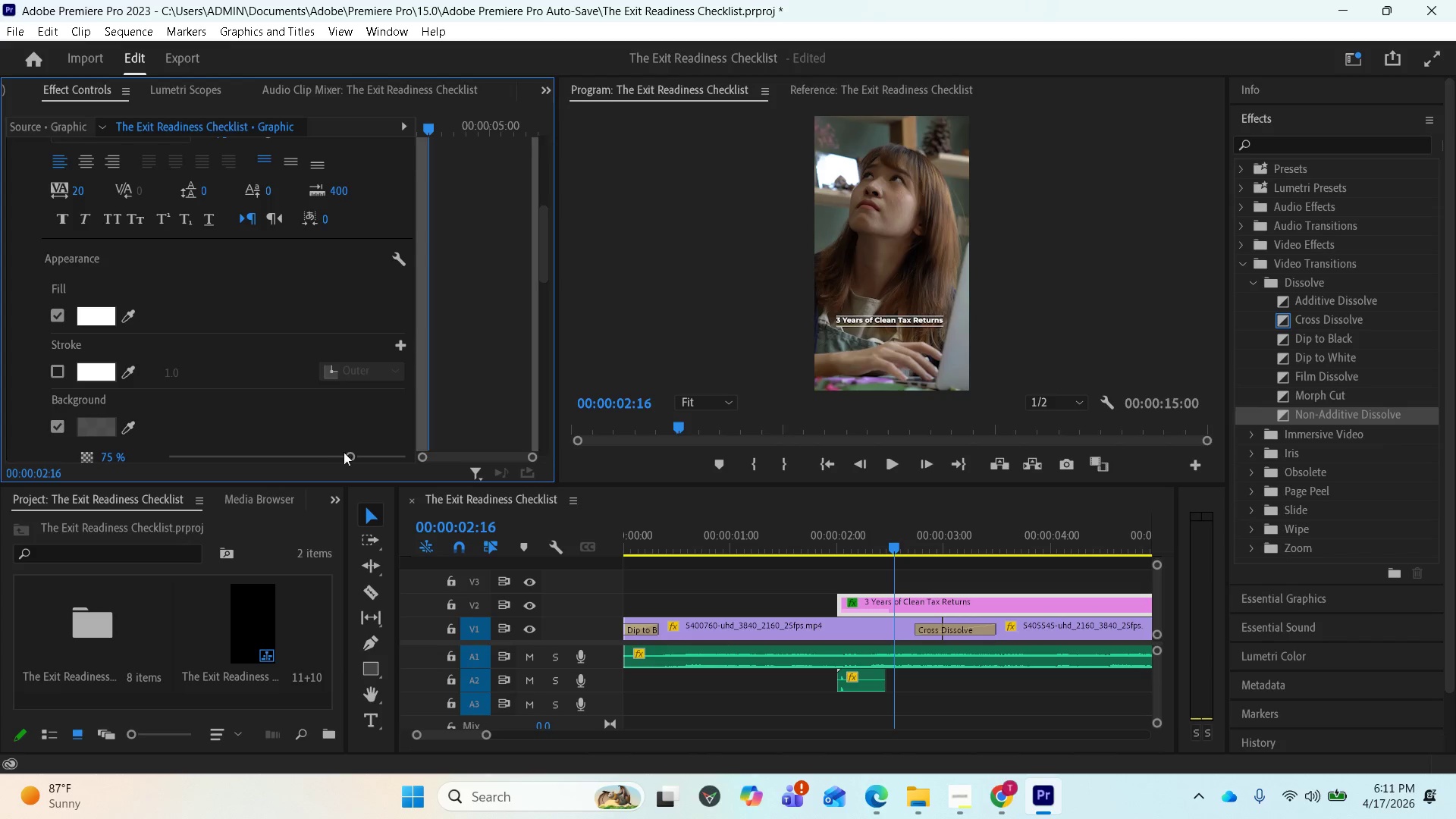 
left_click_drag(start_coordinate=[350, 456], to_coordinate=[409, 455])
 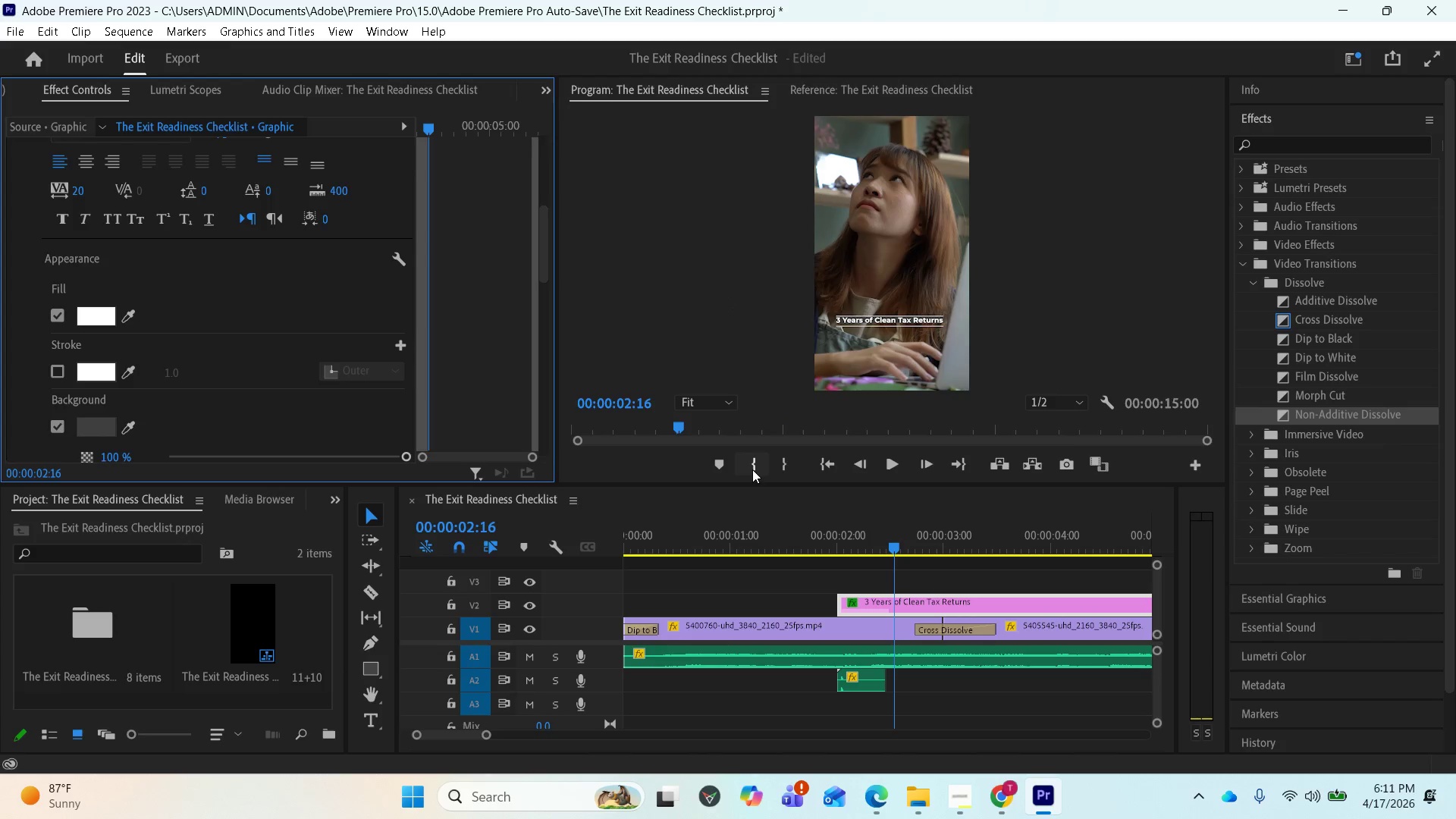 
left_click_drag(start_coordinate=[757, 485], to_coordinate=[749, 544])
 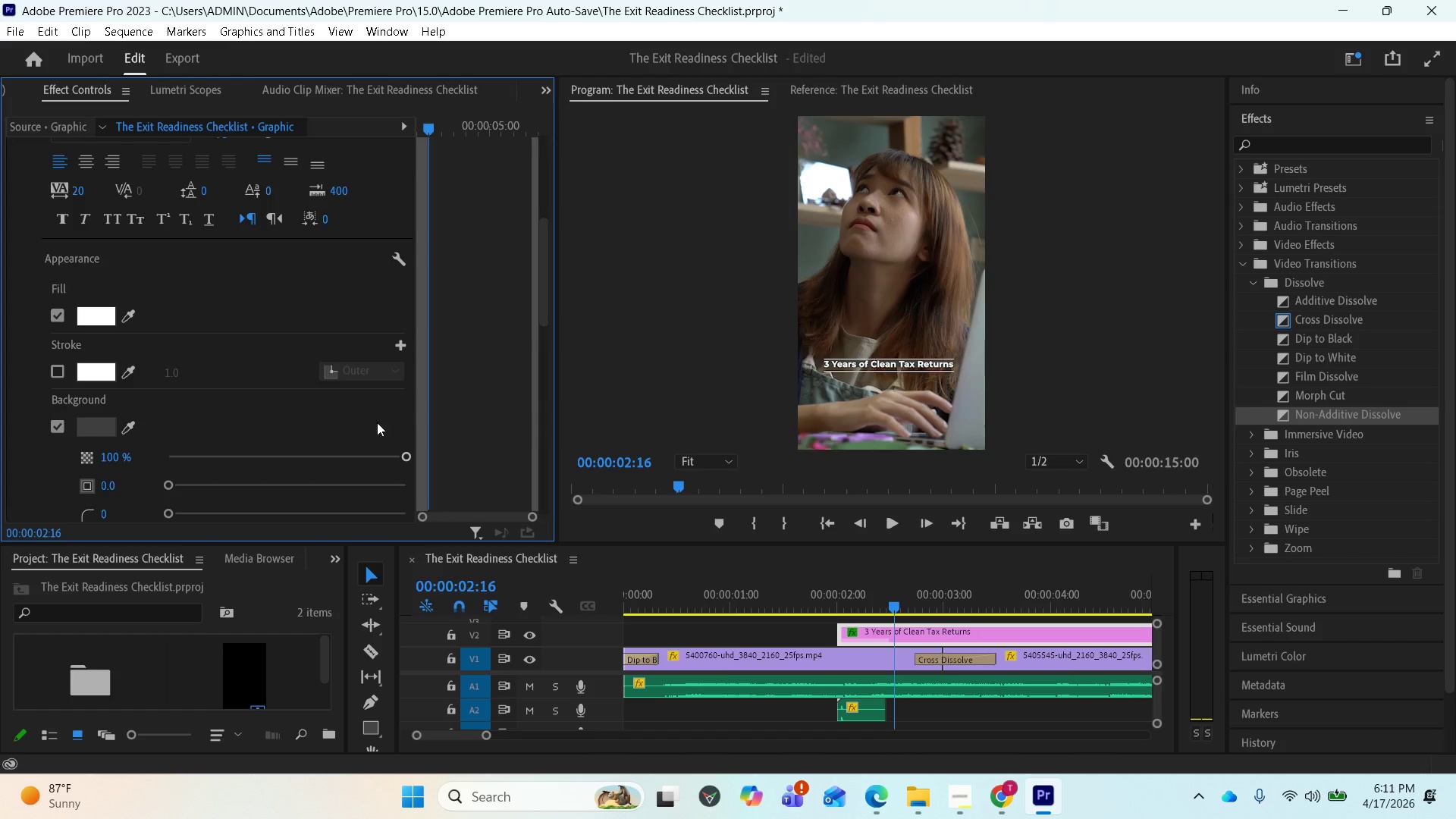 
wait(7.69)
 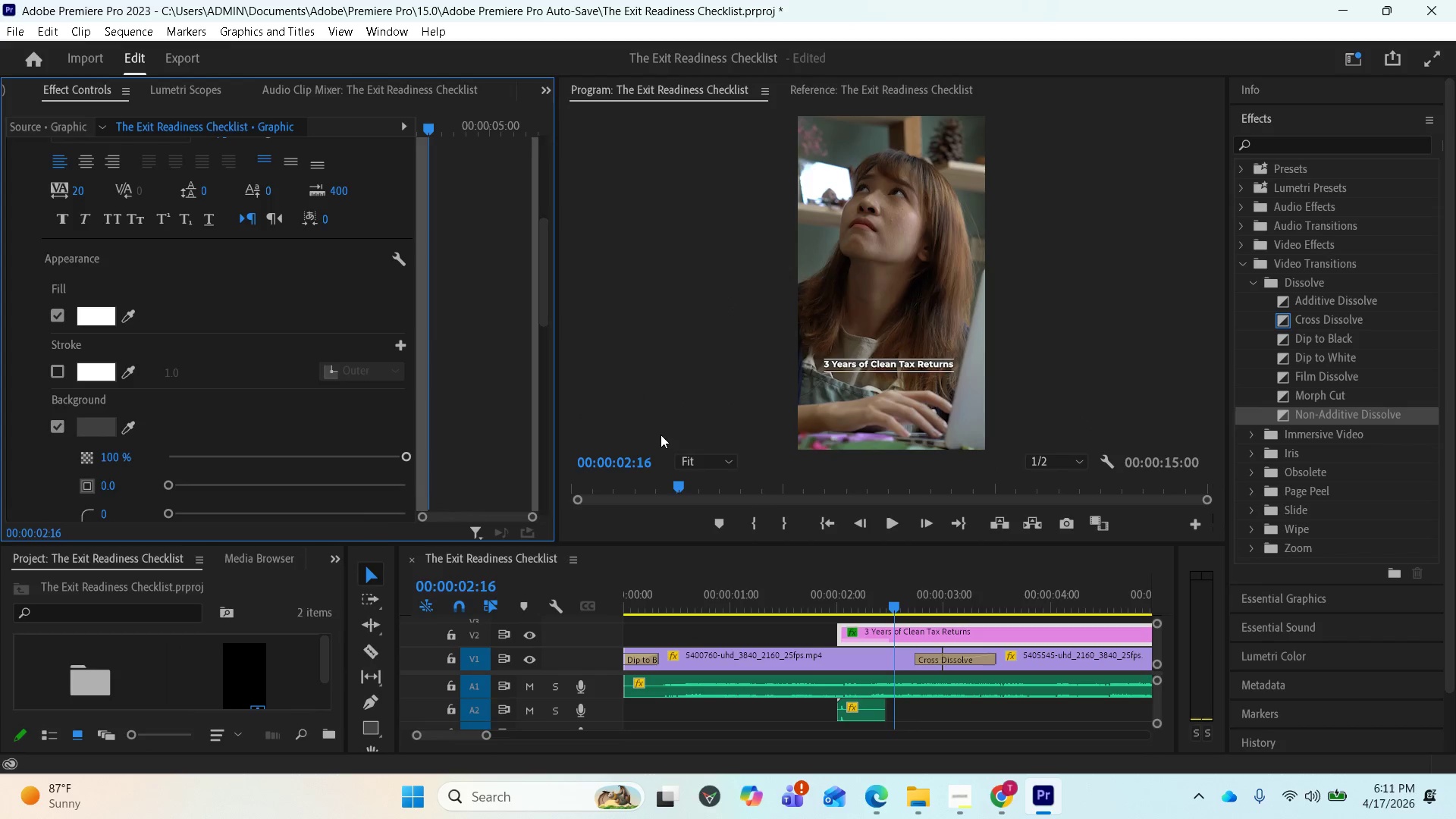 
left_click([101, 428])
 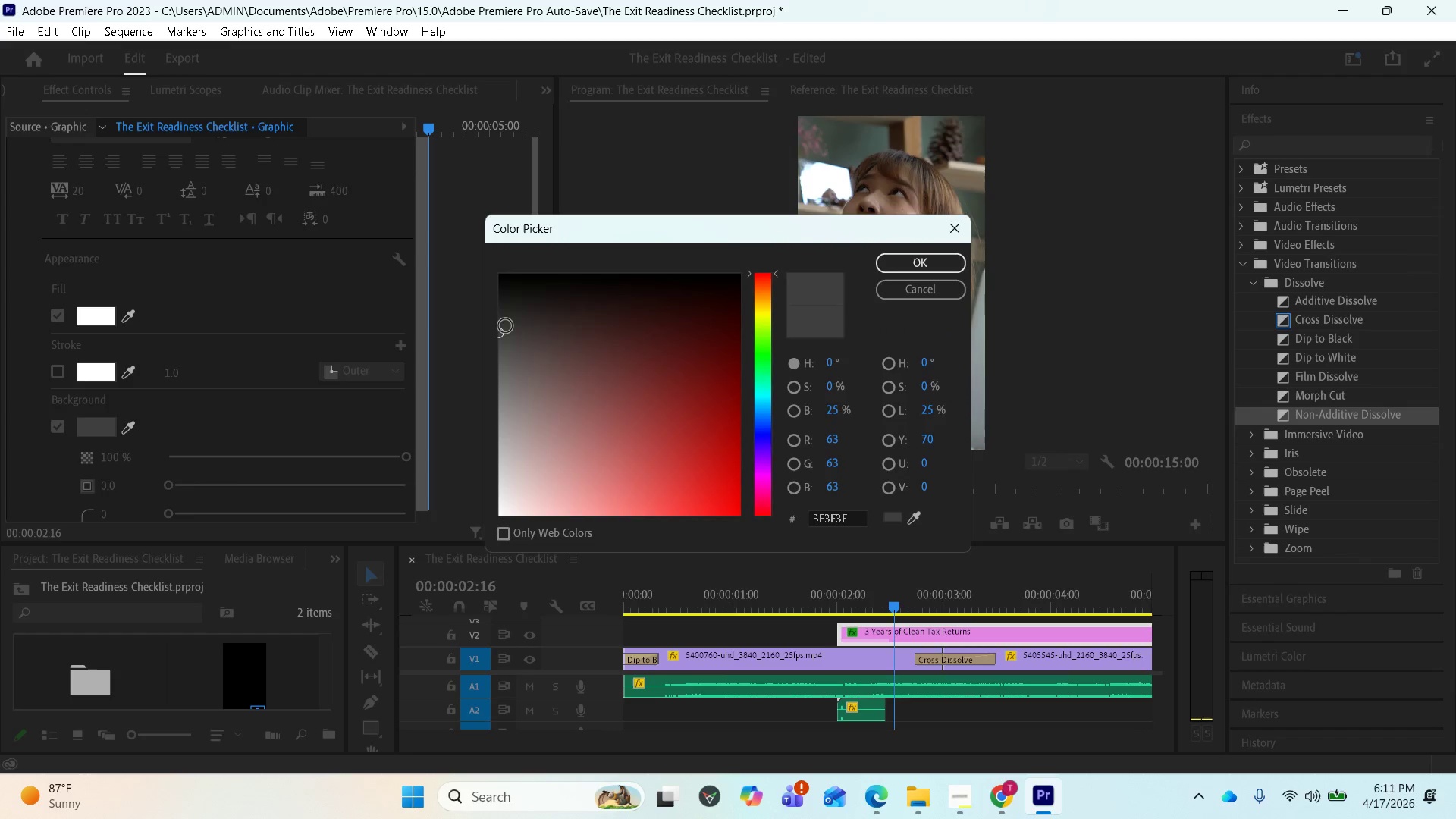 
left_click_drag(start_coordinate=[506, 326], to_coordinate=[666, 378])
 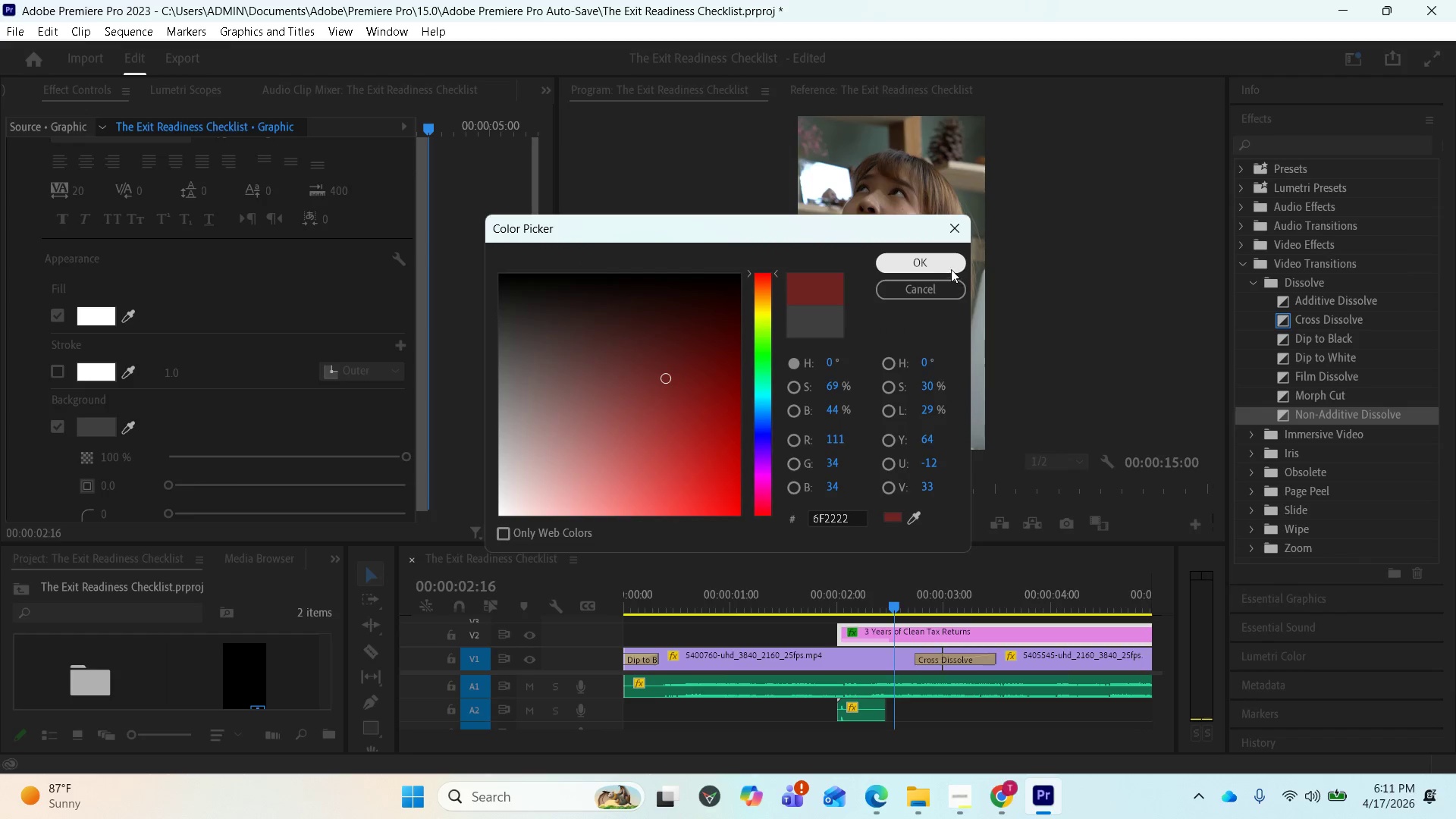 
left_click([943, 263])
 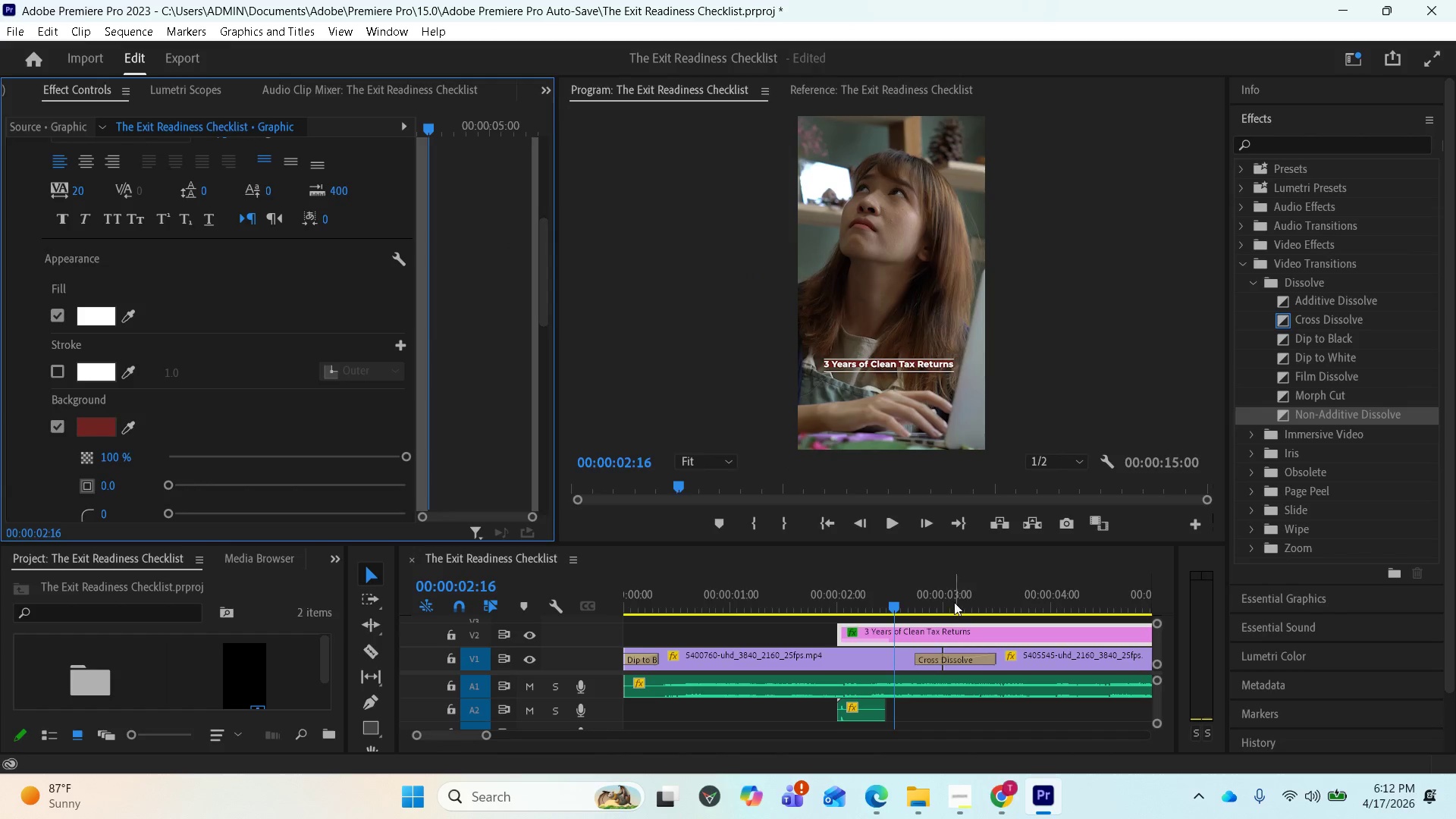 
left_click([938, 630])
 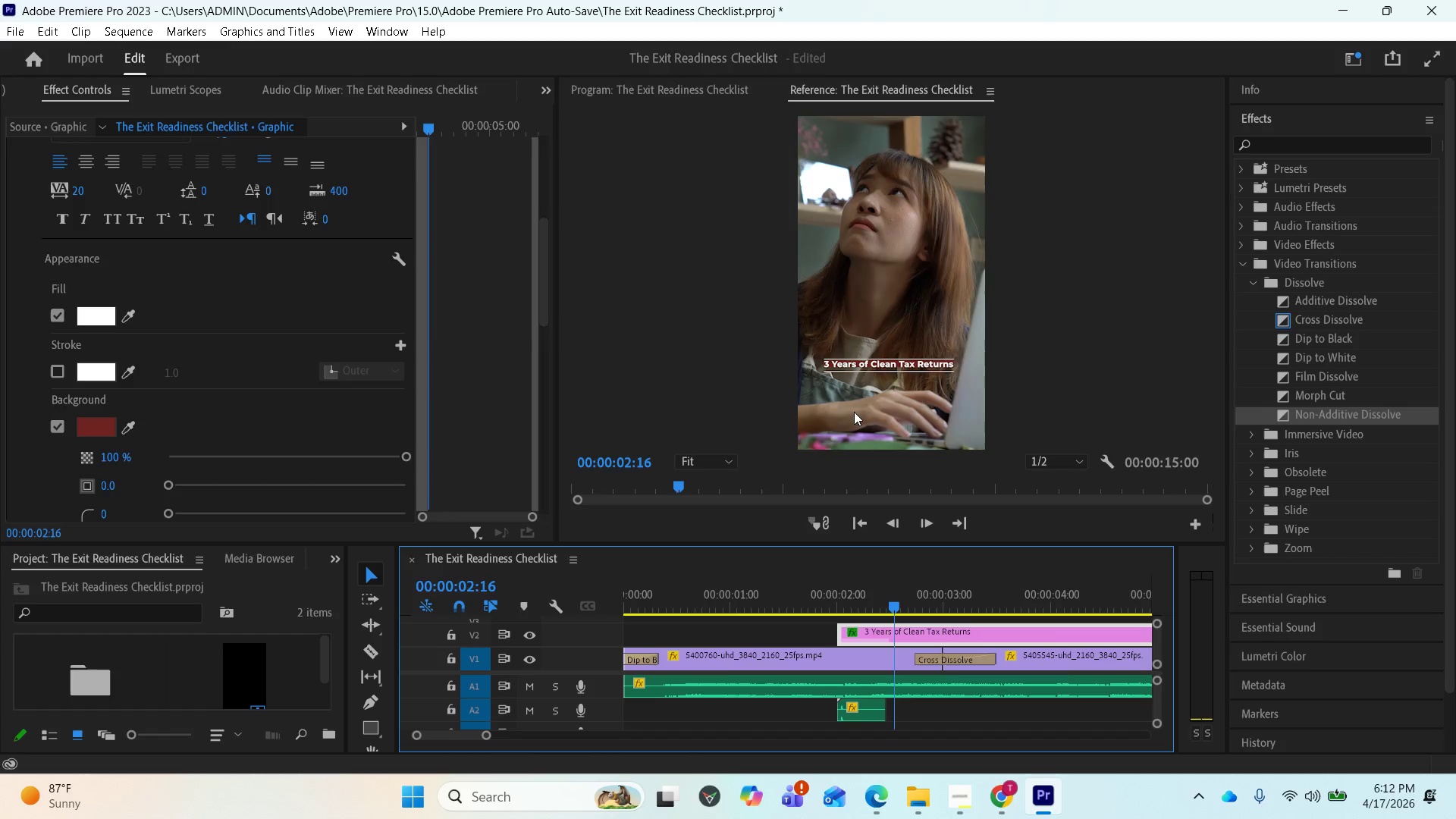 
mouse_move([626, 100])
 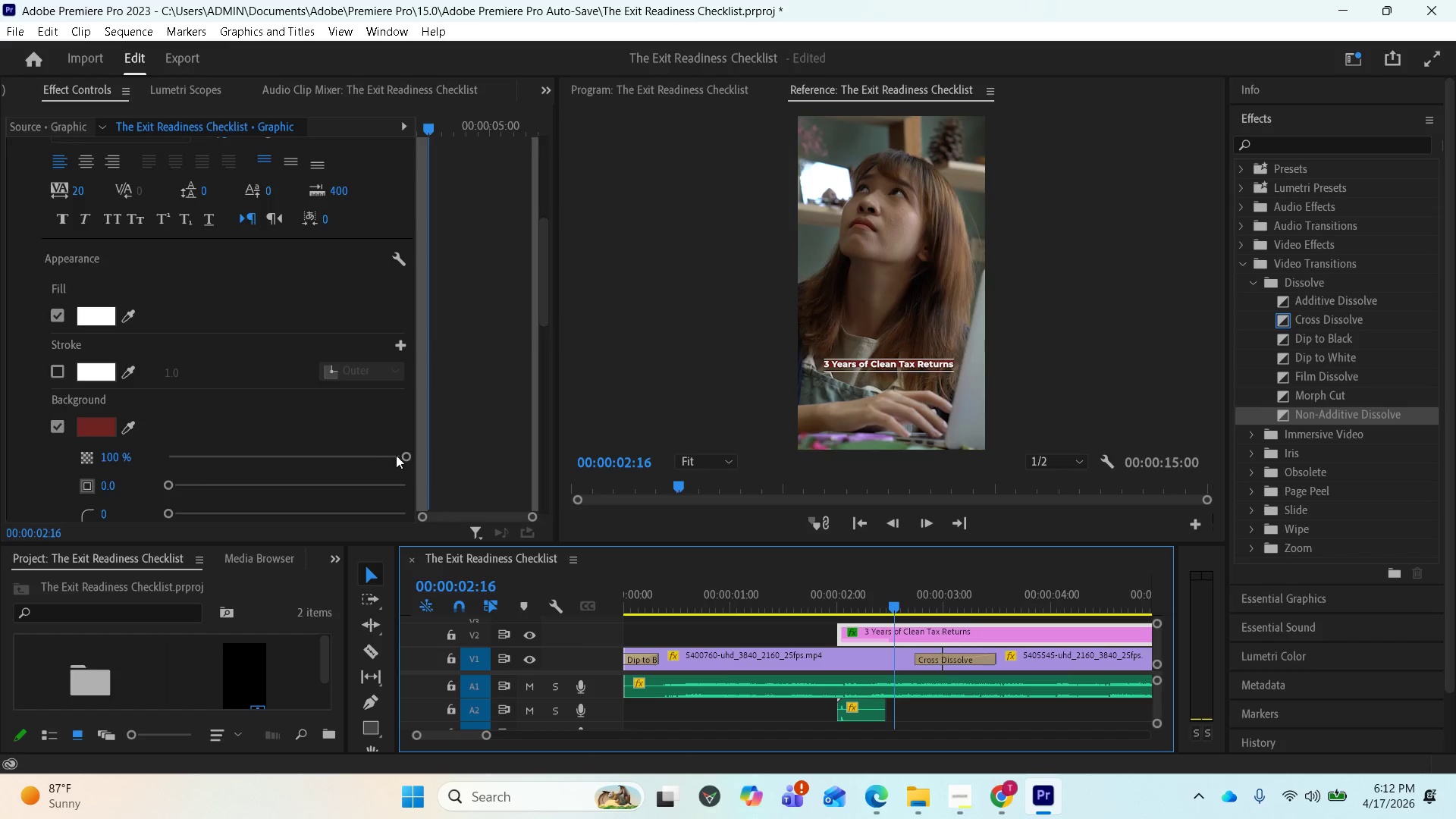 
left_click_drag(start_coordinate=[407, 451], to_coordinate=[431, 463])
 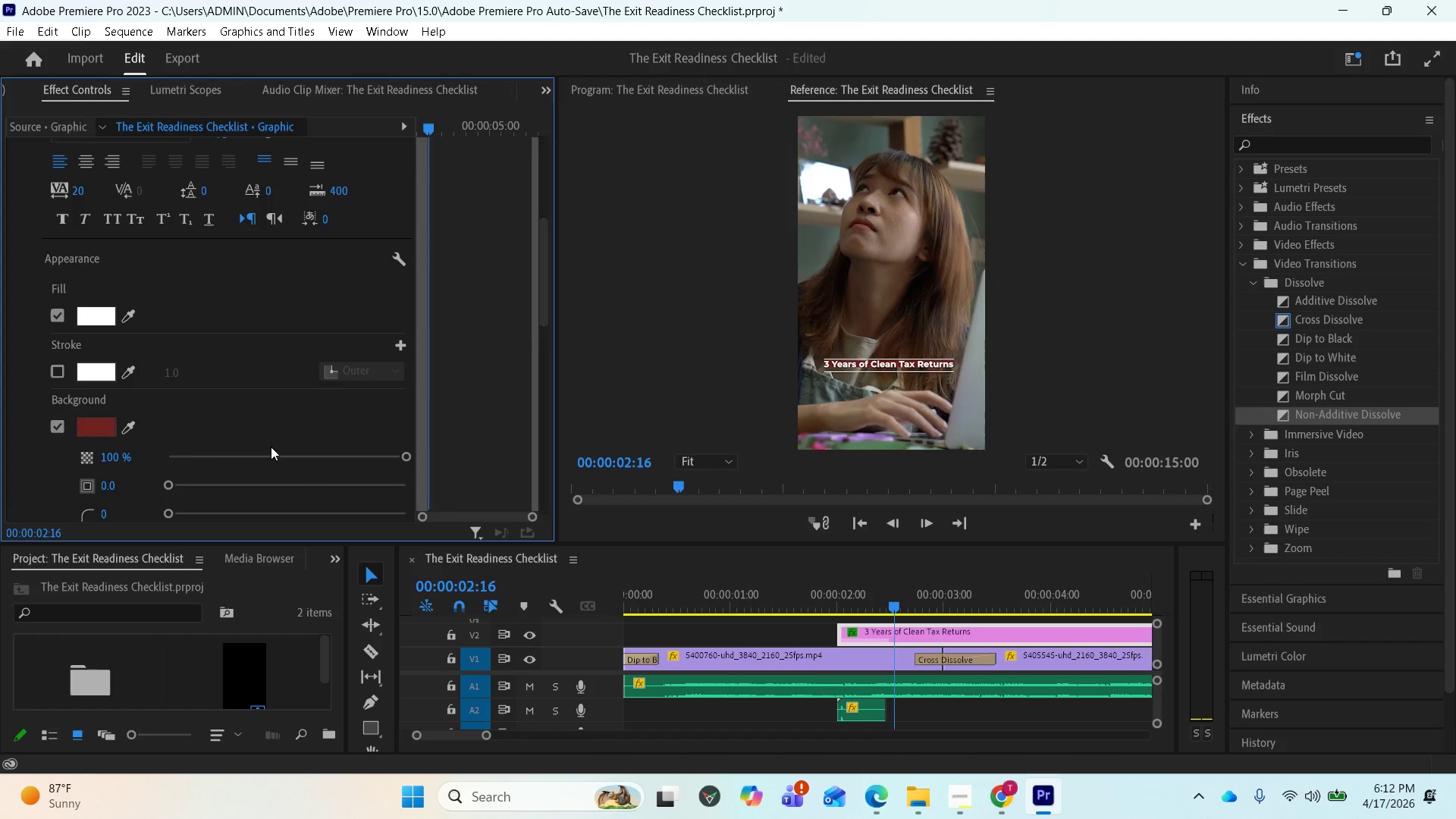 
key(Z)
 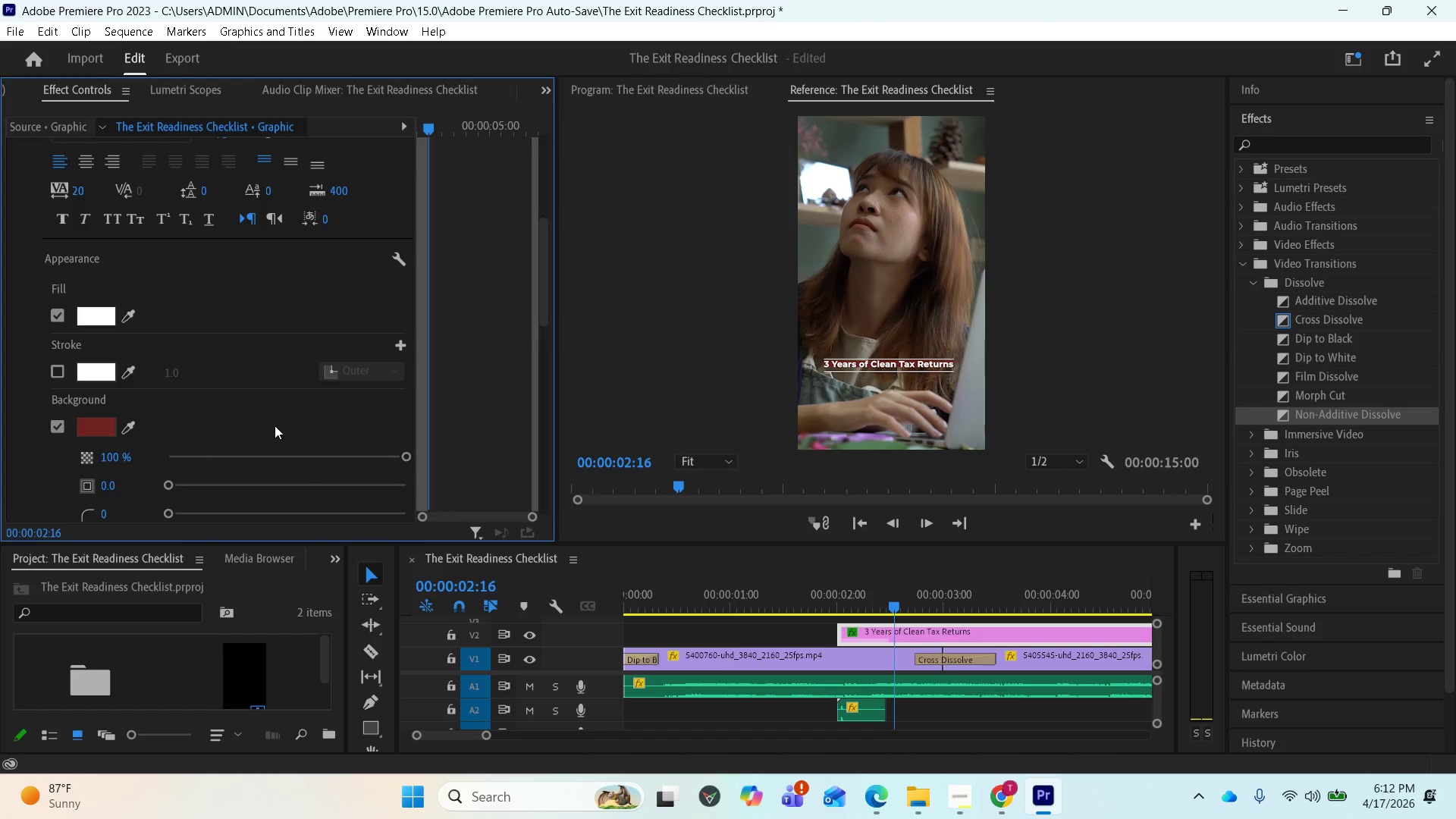 
key(Control+Z)
 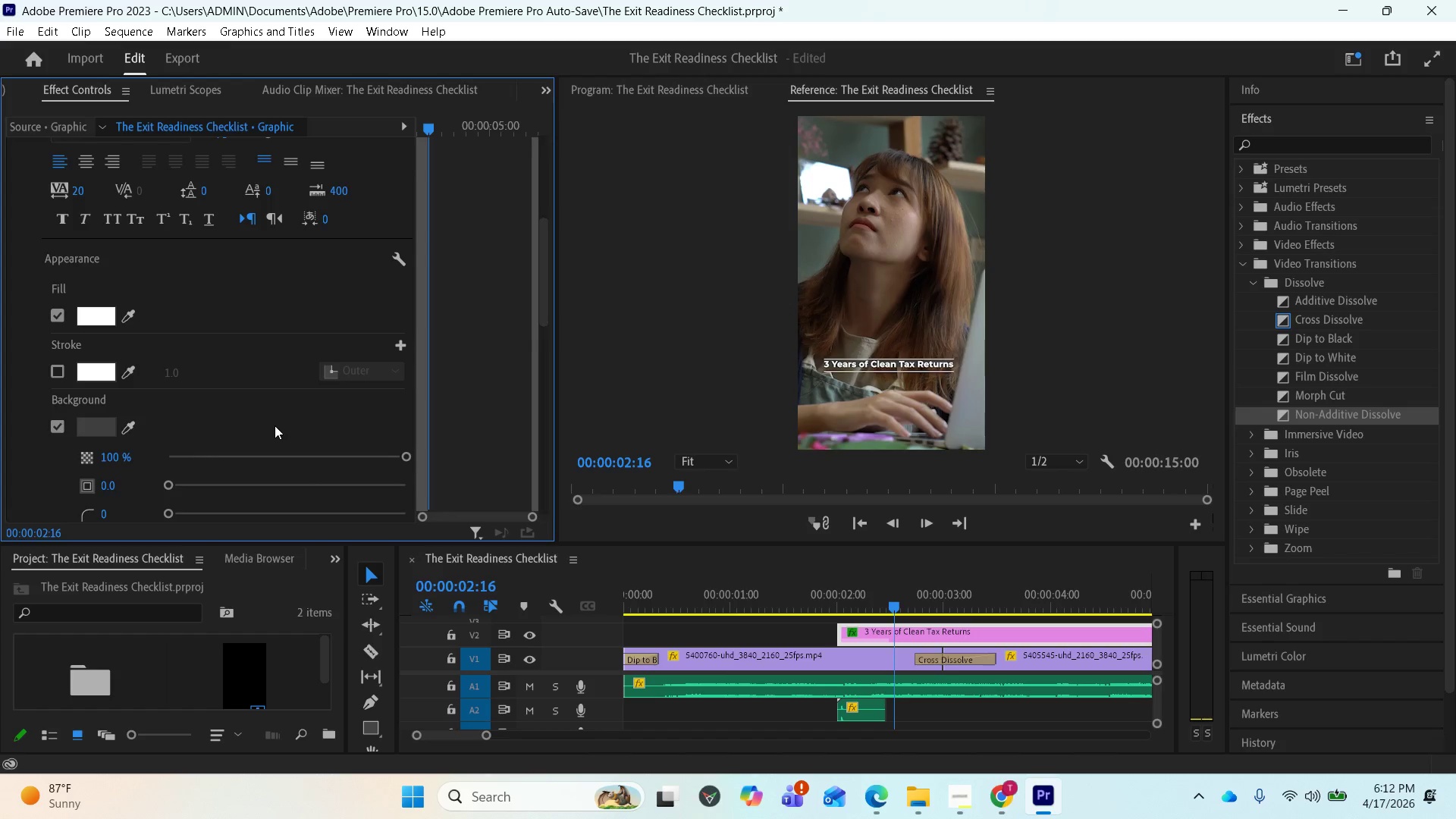 
hold_key(key=ControlLeft, duration=1.06)
 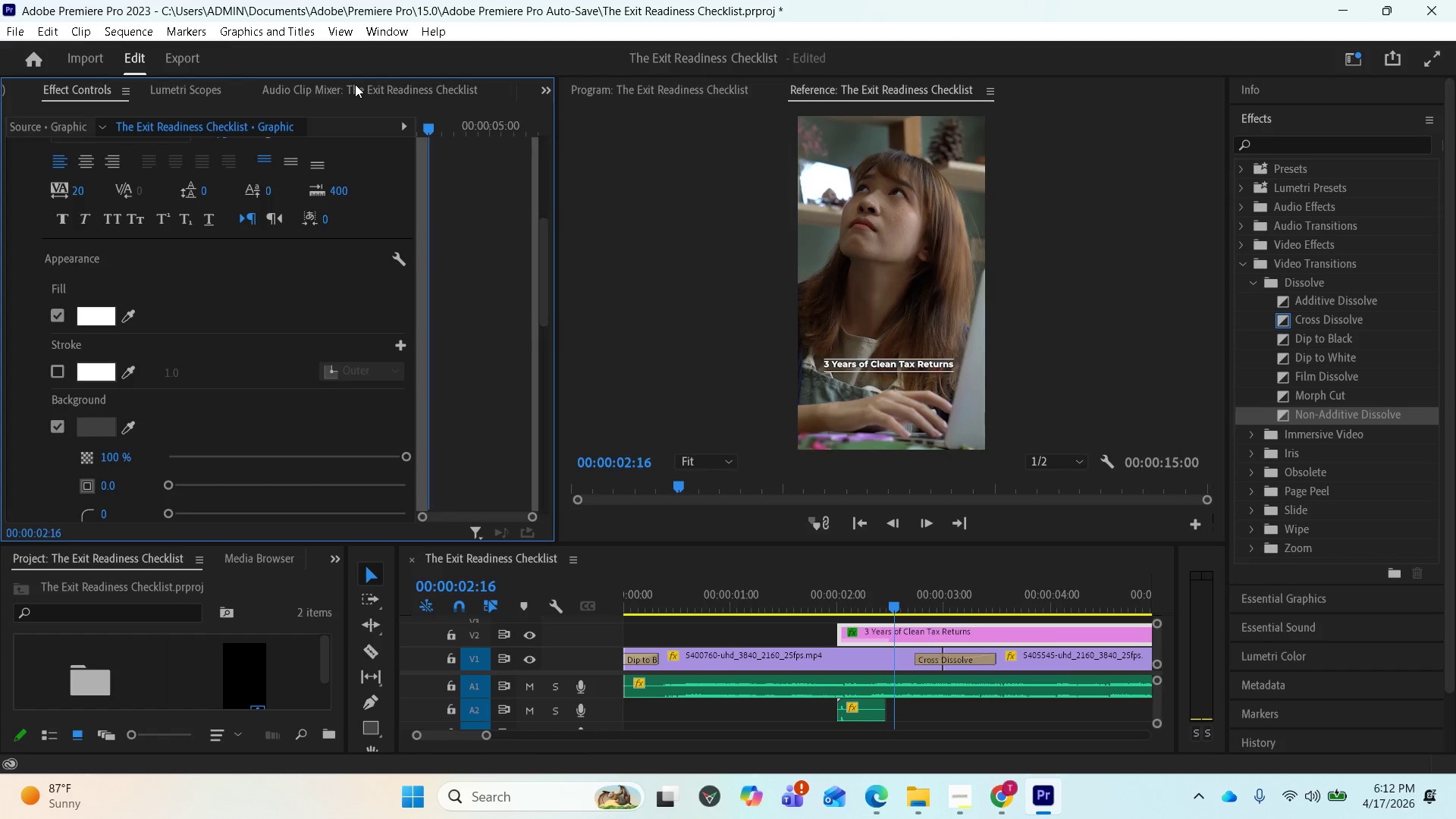 
left_click([187, 55])
 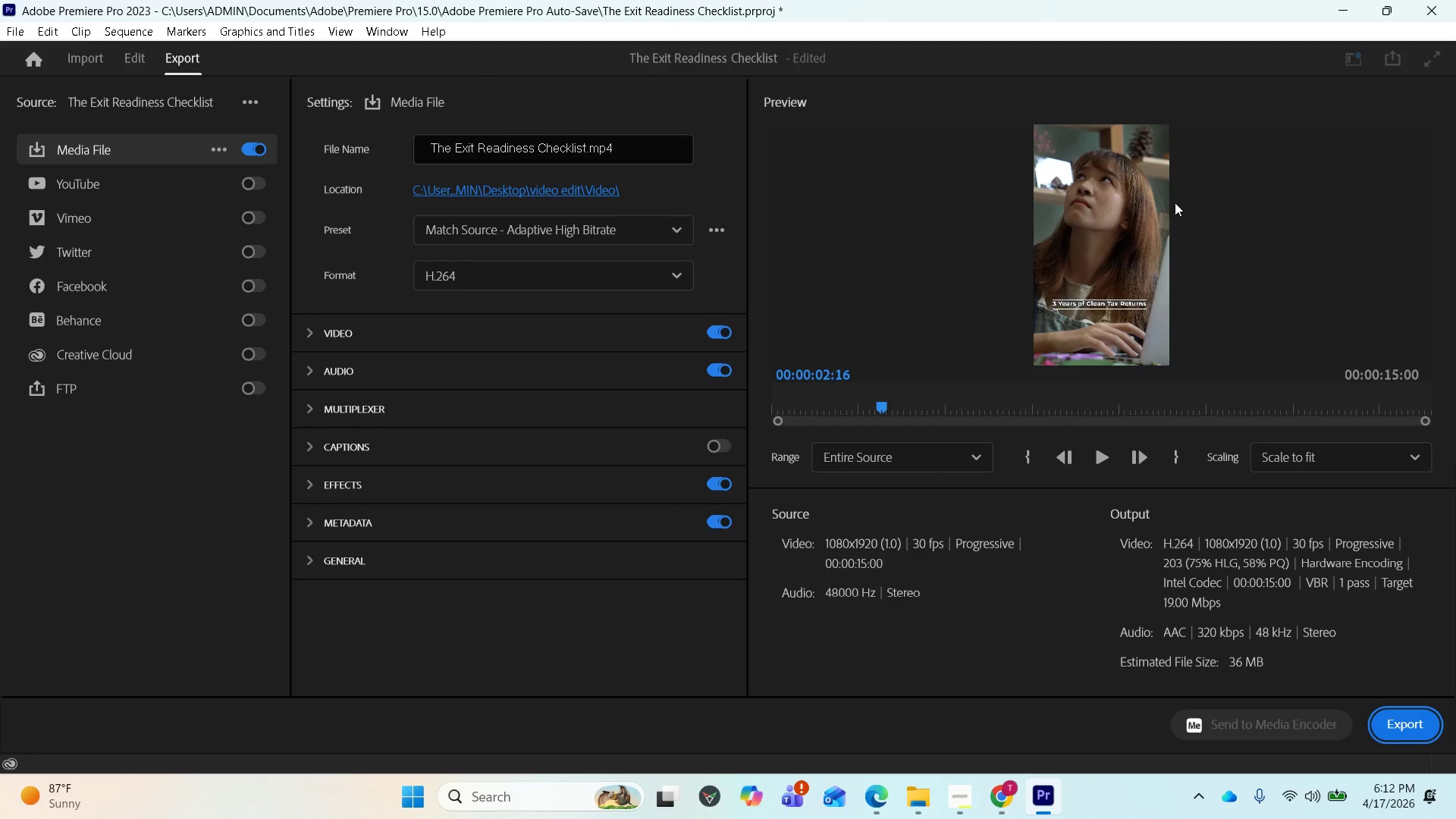 
wait(13.16)
 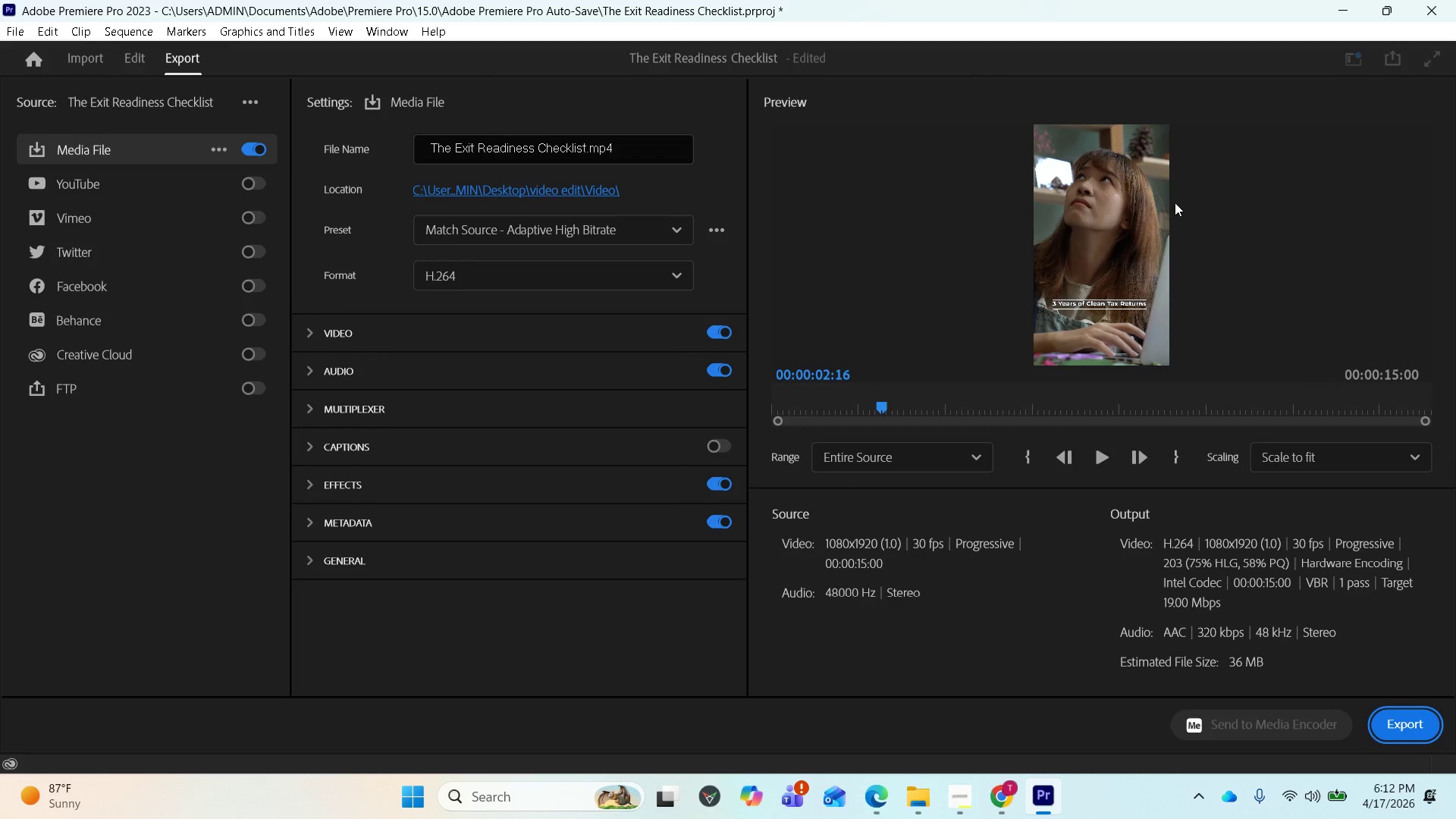 
left_click([963, 625])
 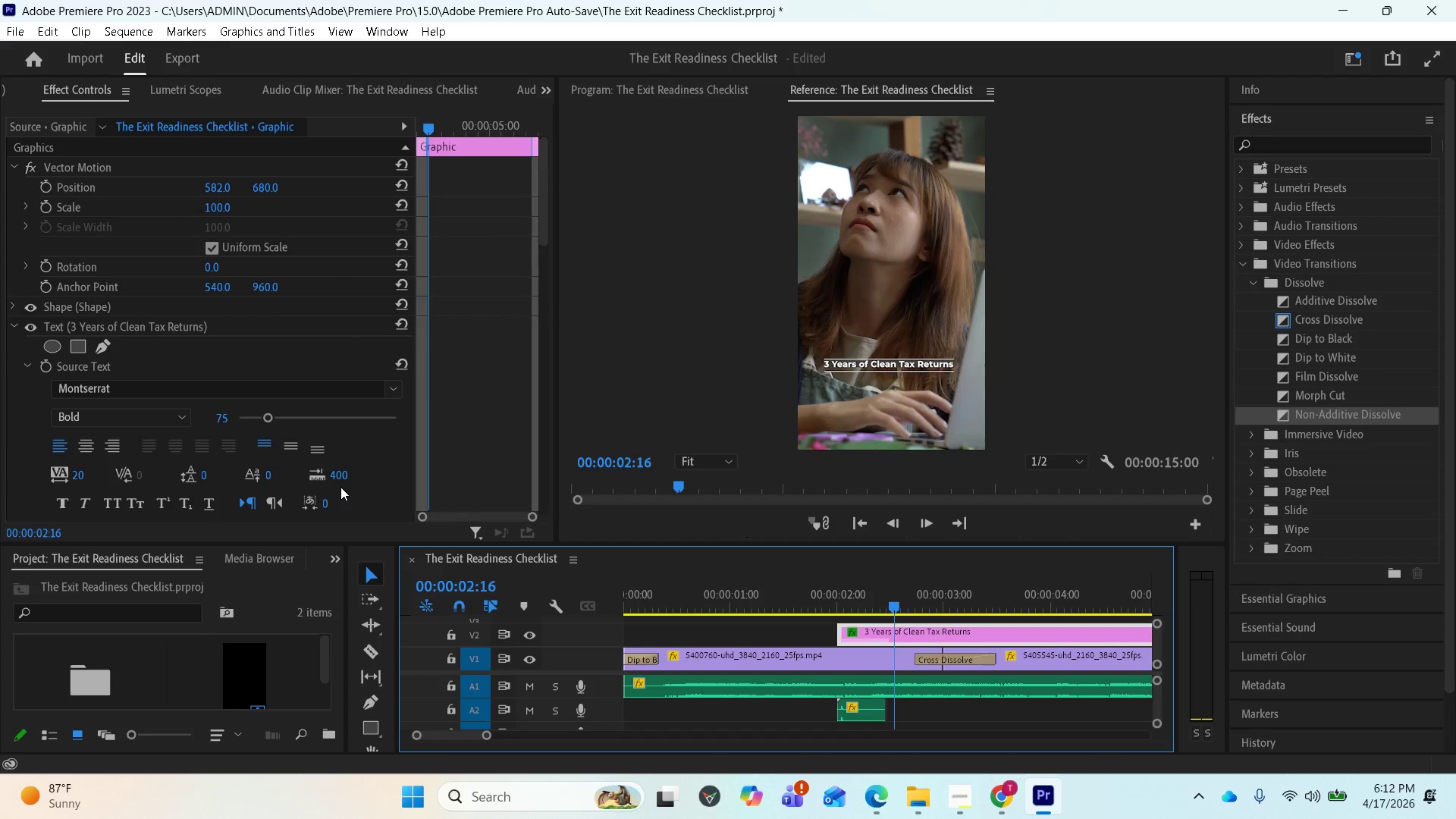 
scroll: coordinate [231, 441], scroll_direction: down, amount: 2.0
 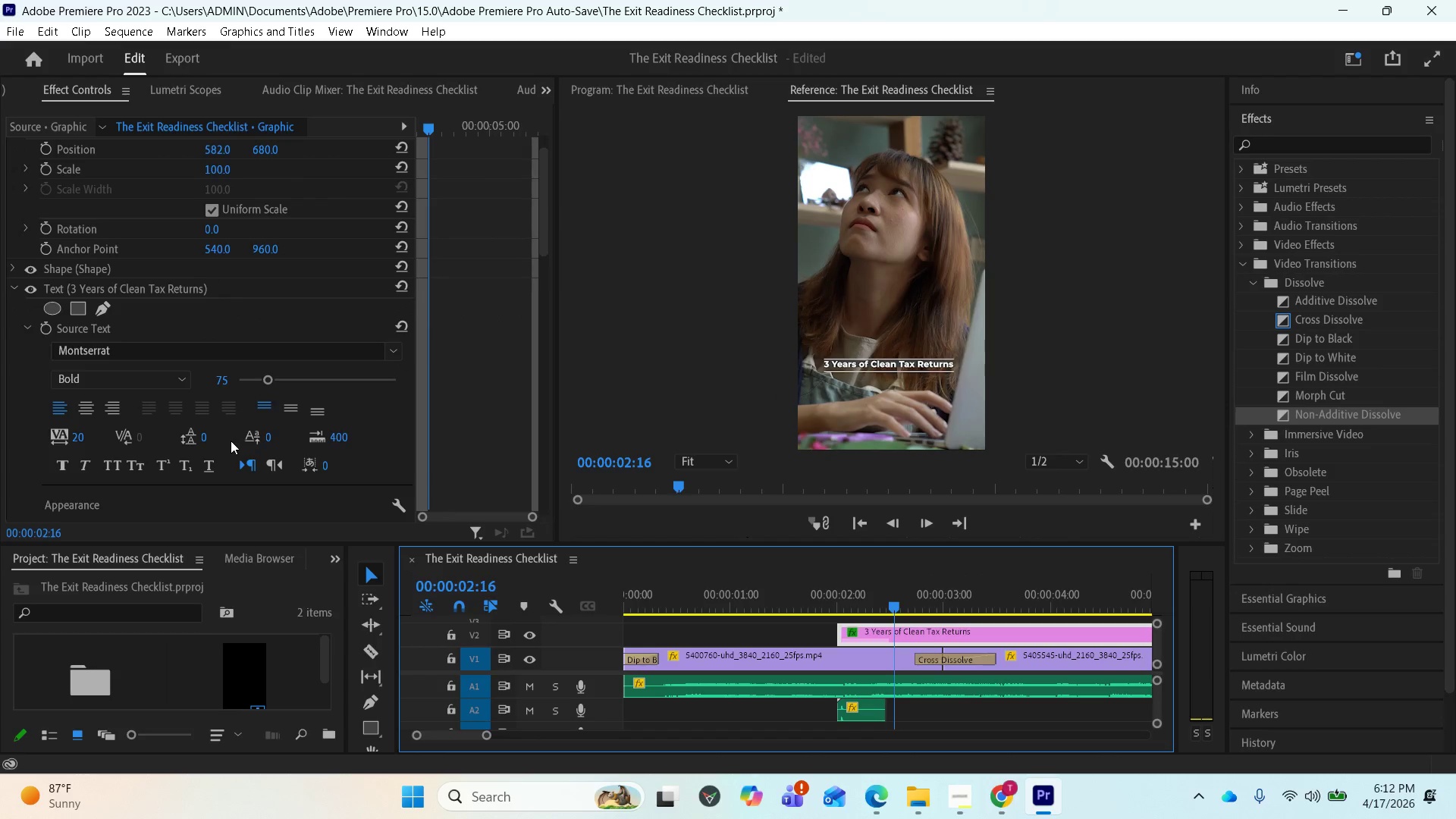 
scroll: coordinate [231, 441], scroll_direction: up, amount: 3.0
 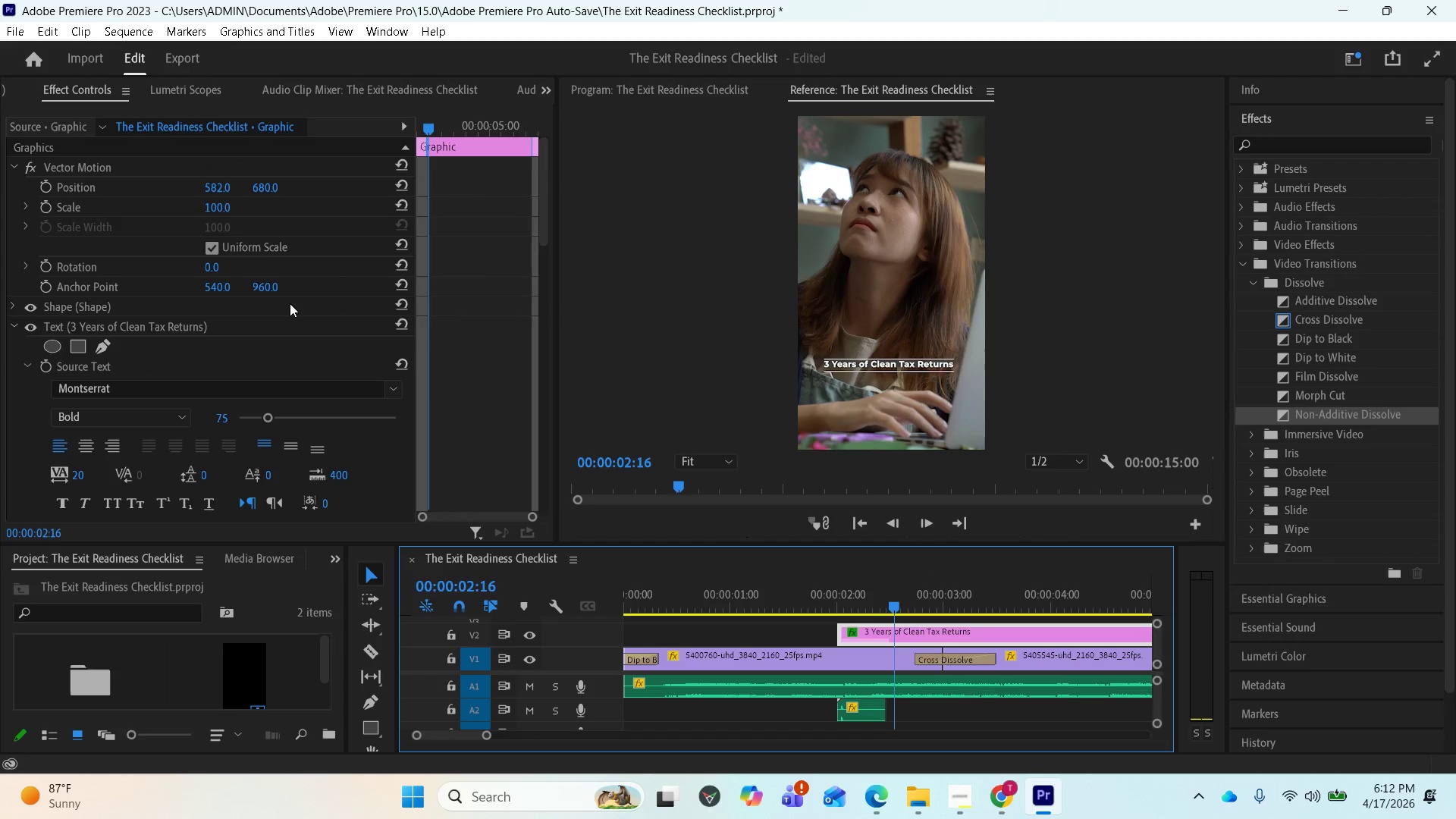 
scroll: coordinate [265, 406], scroll_direction: down, amount: 15.0
 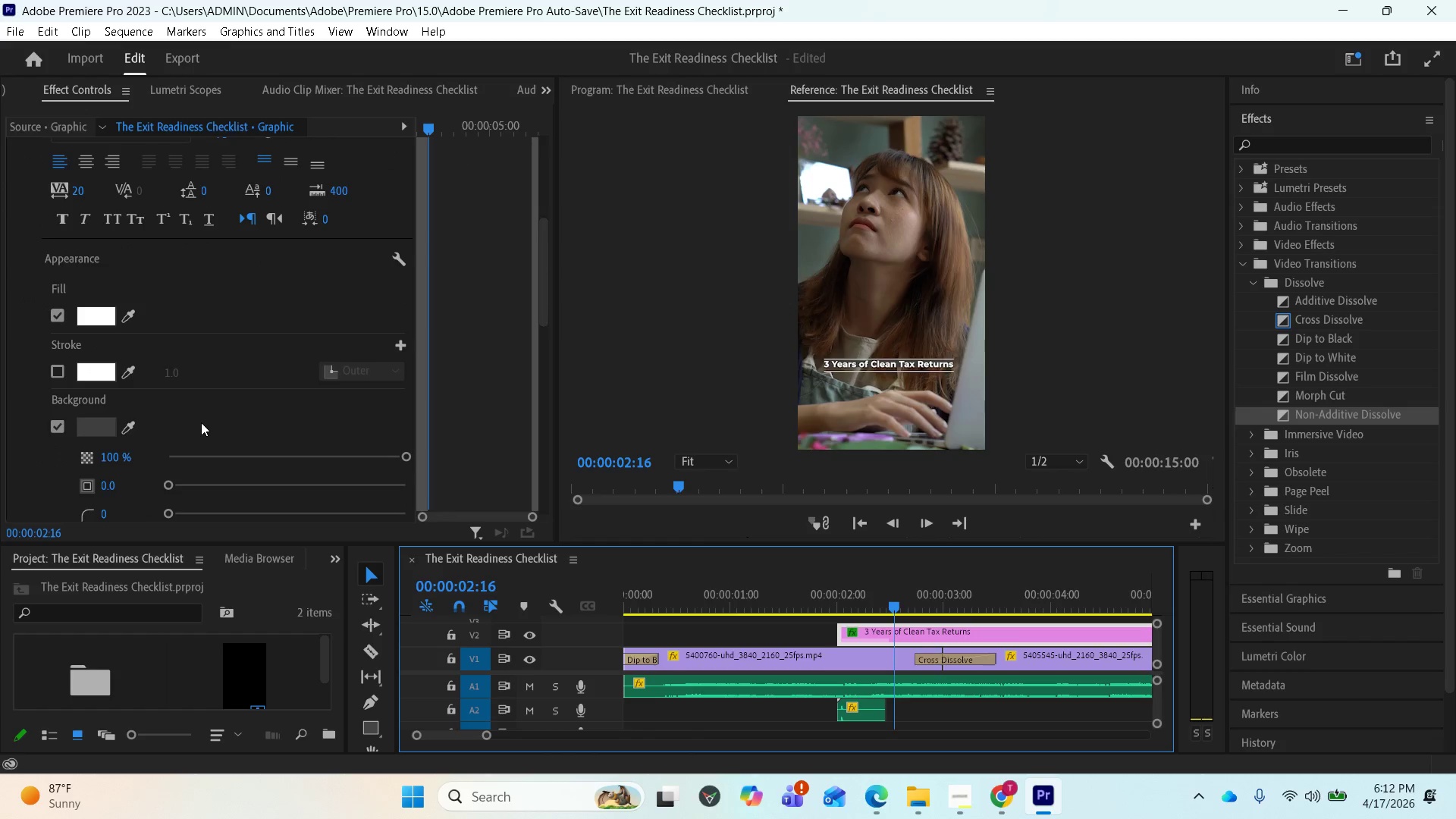 
key(Control+Z)
 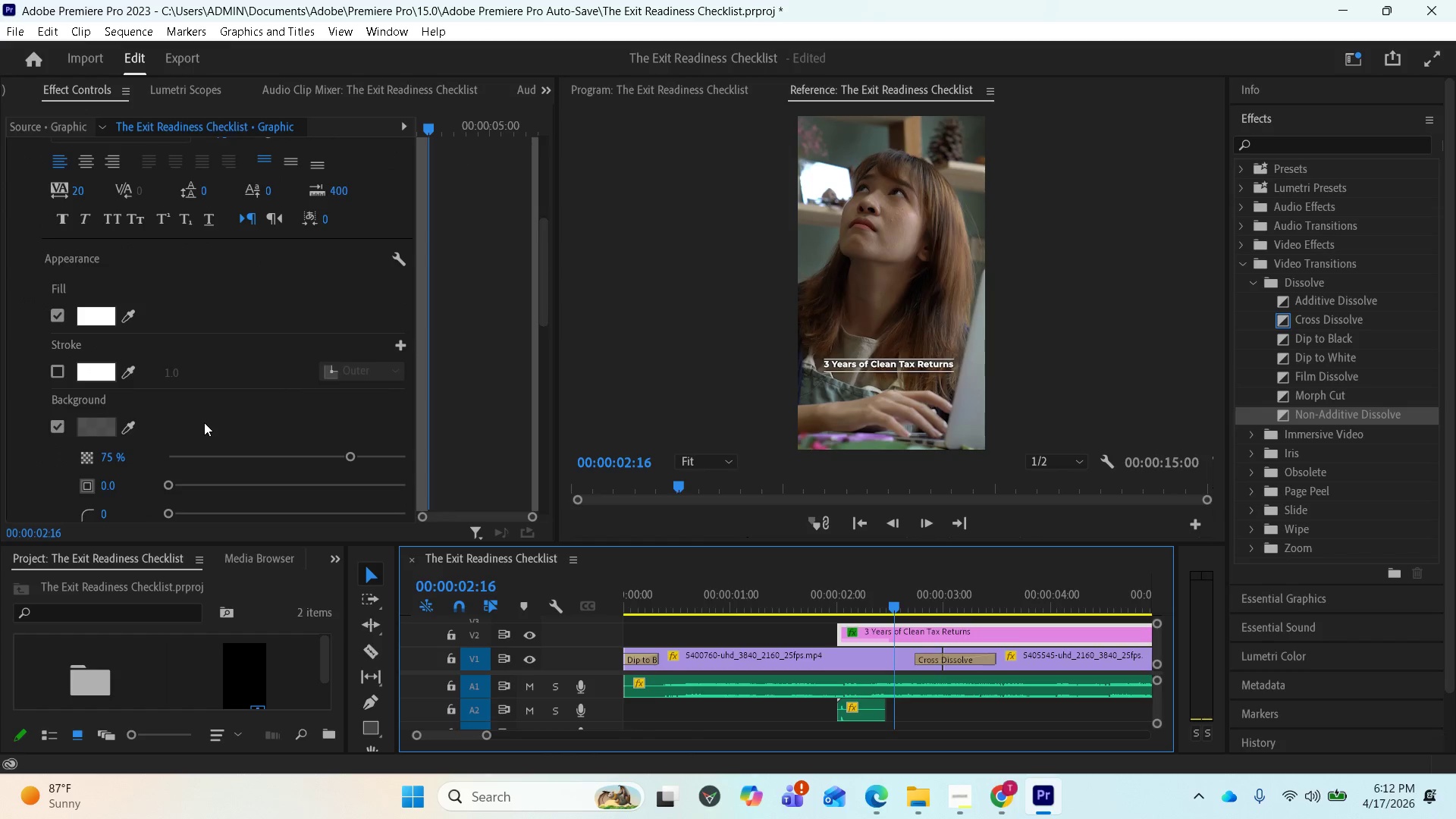 
hold_key(key=ControlLeft, duration=0.72)
 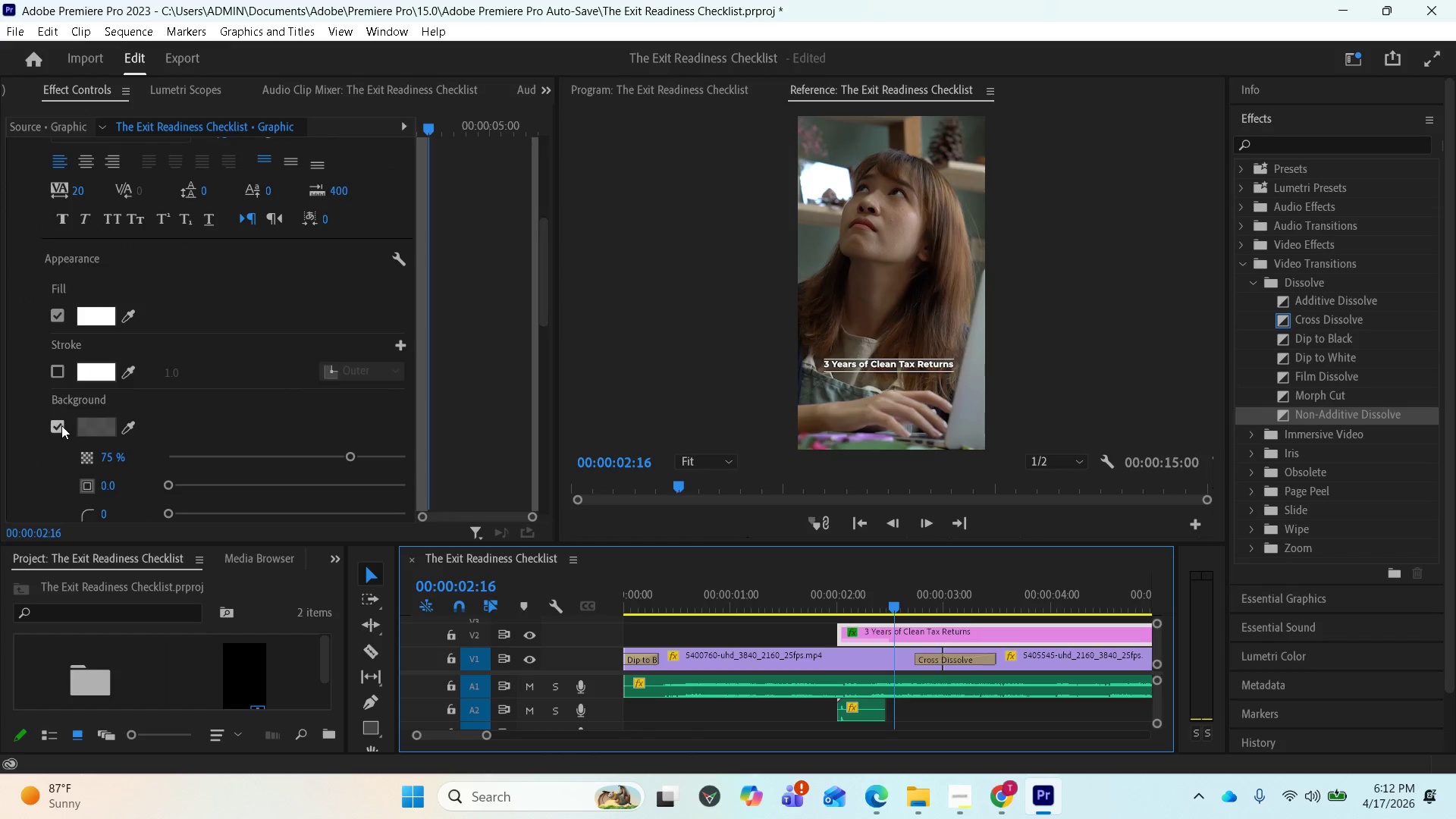 
left_click([57, 425])
 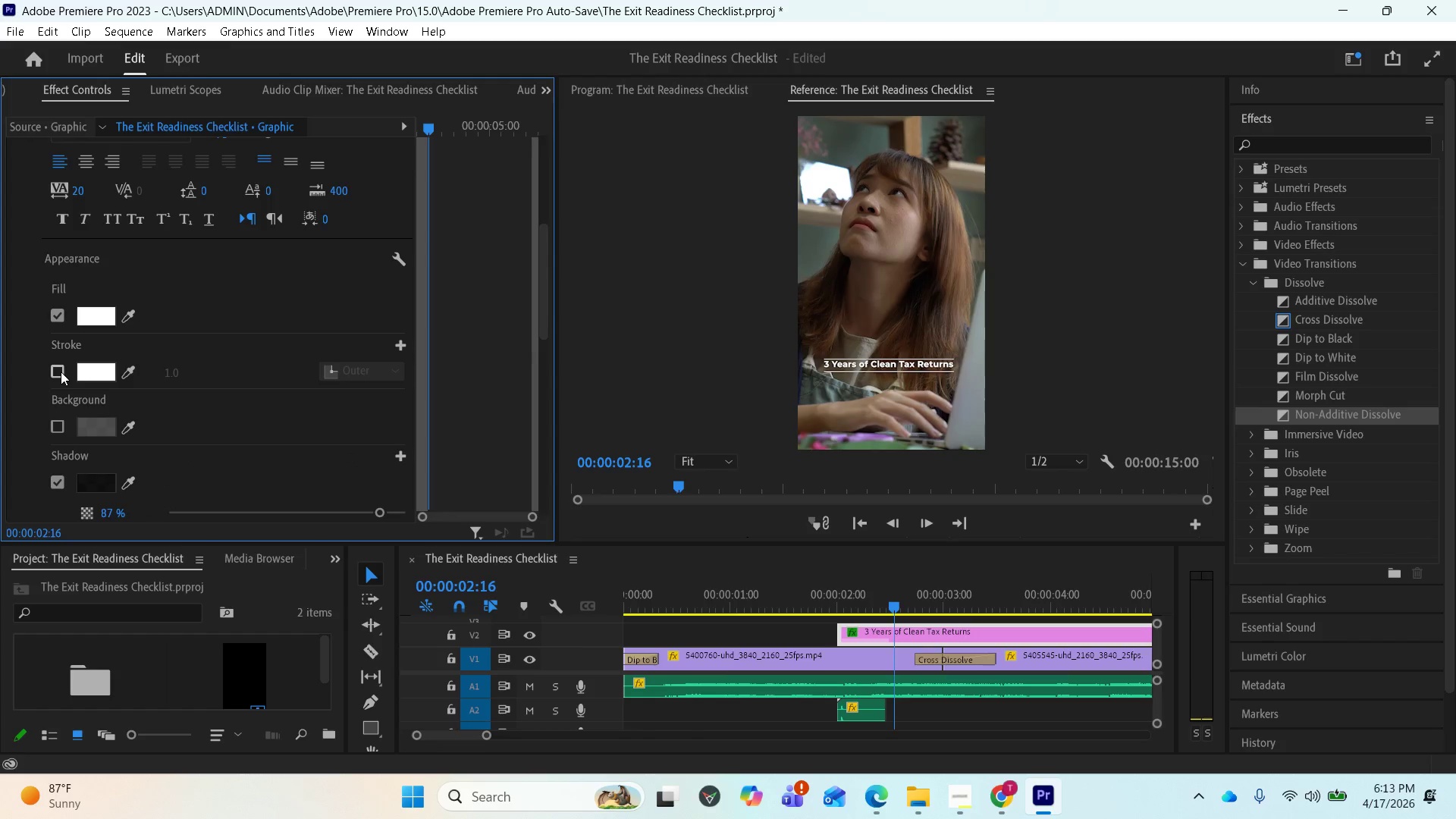 
left_click([61, 372])
 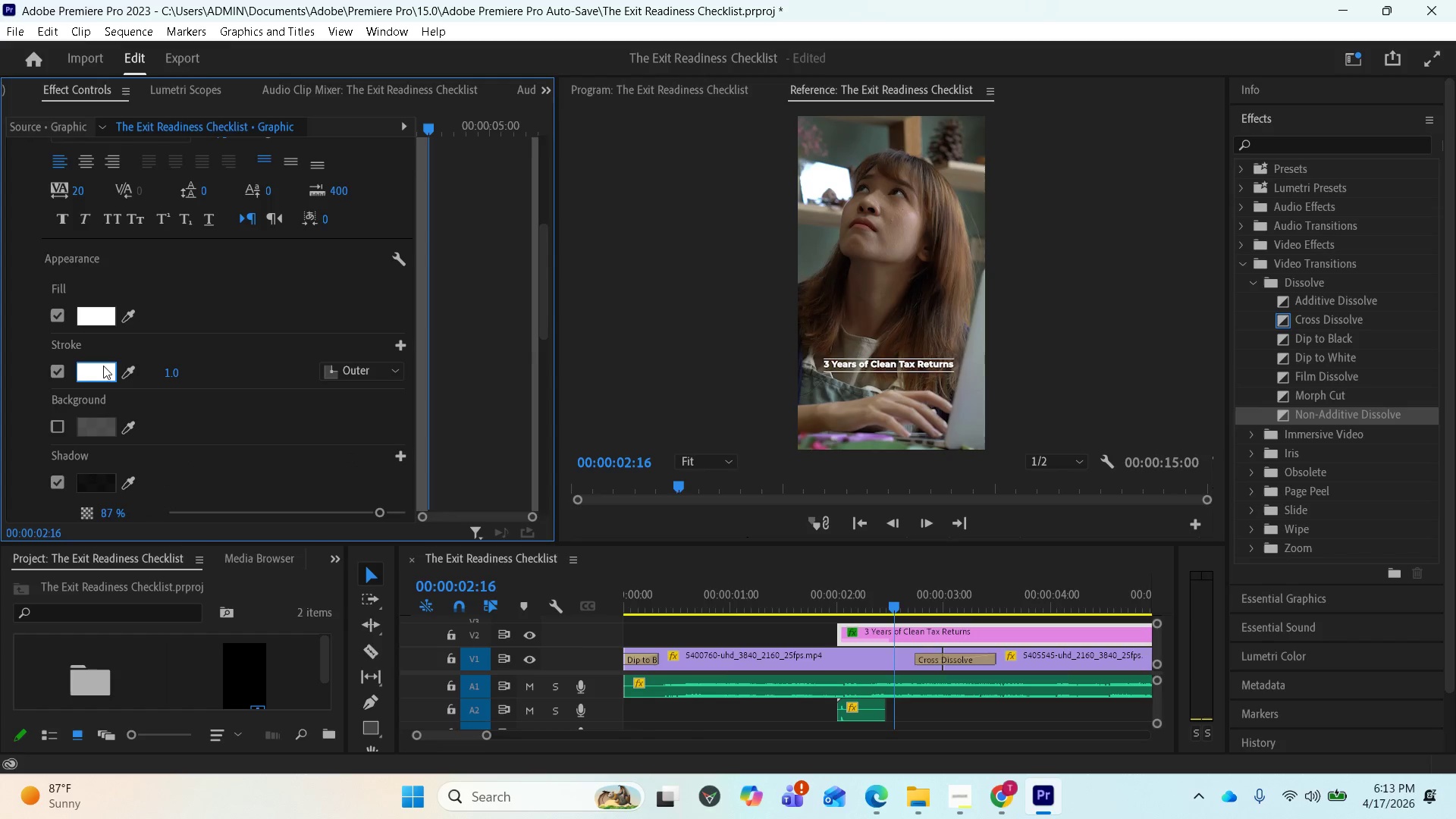 
left_click([111, 367])
 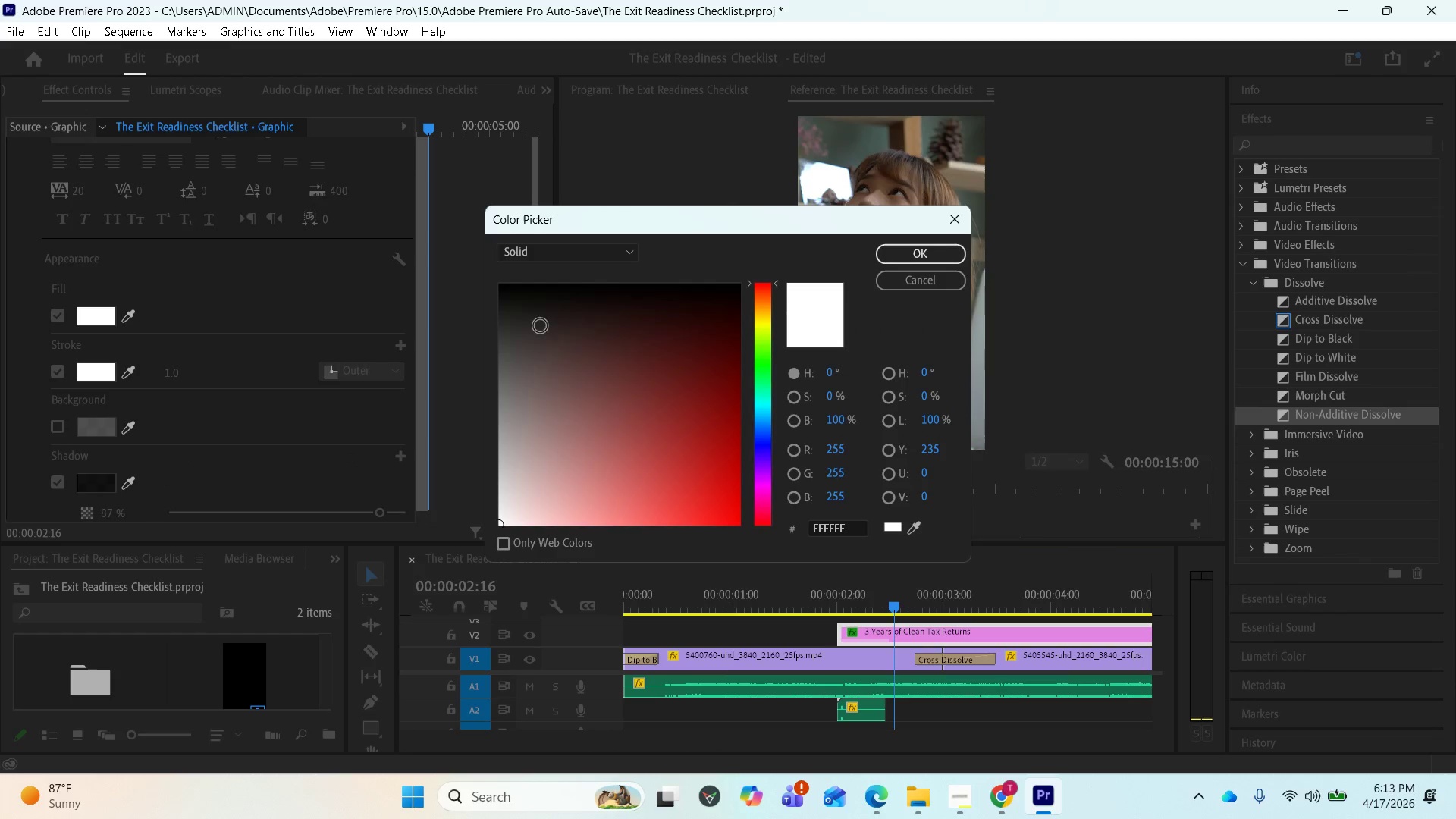 
left_click_drag(start_coordinate=[616, 329], to_coordinate=[736, 279])
 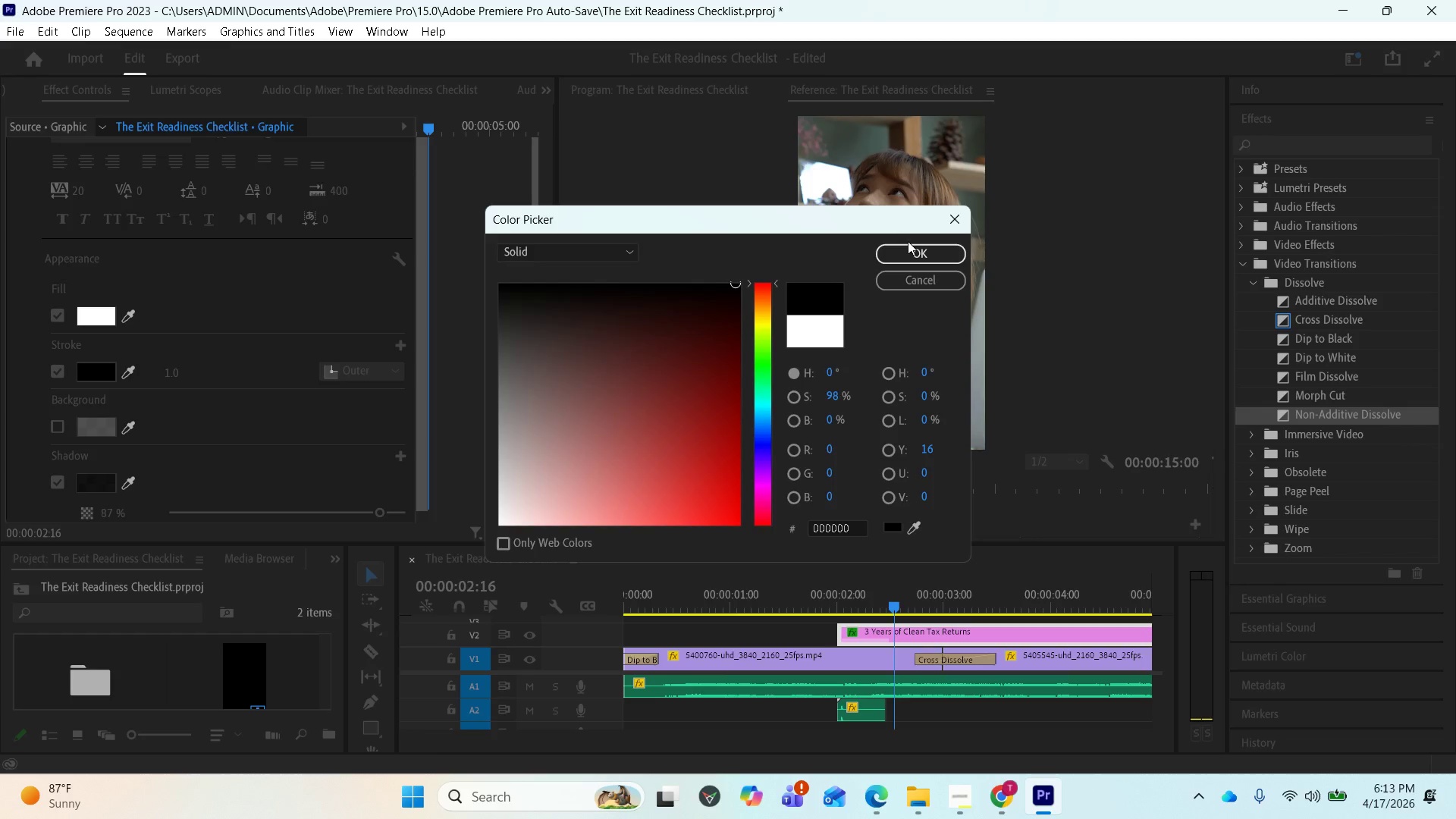 
left_click([908, 241])
 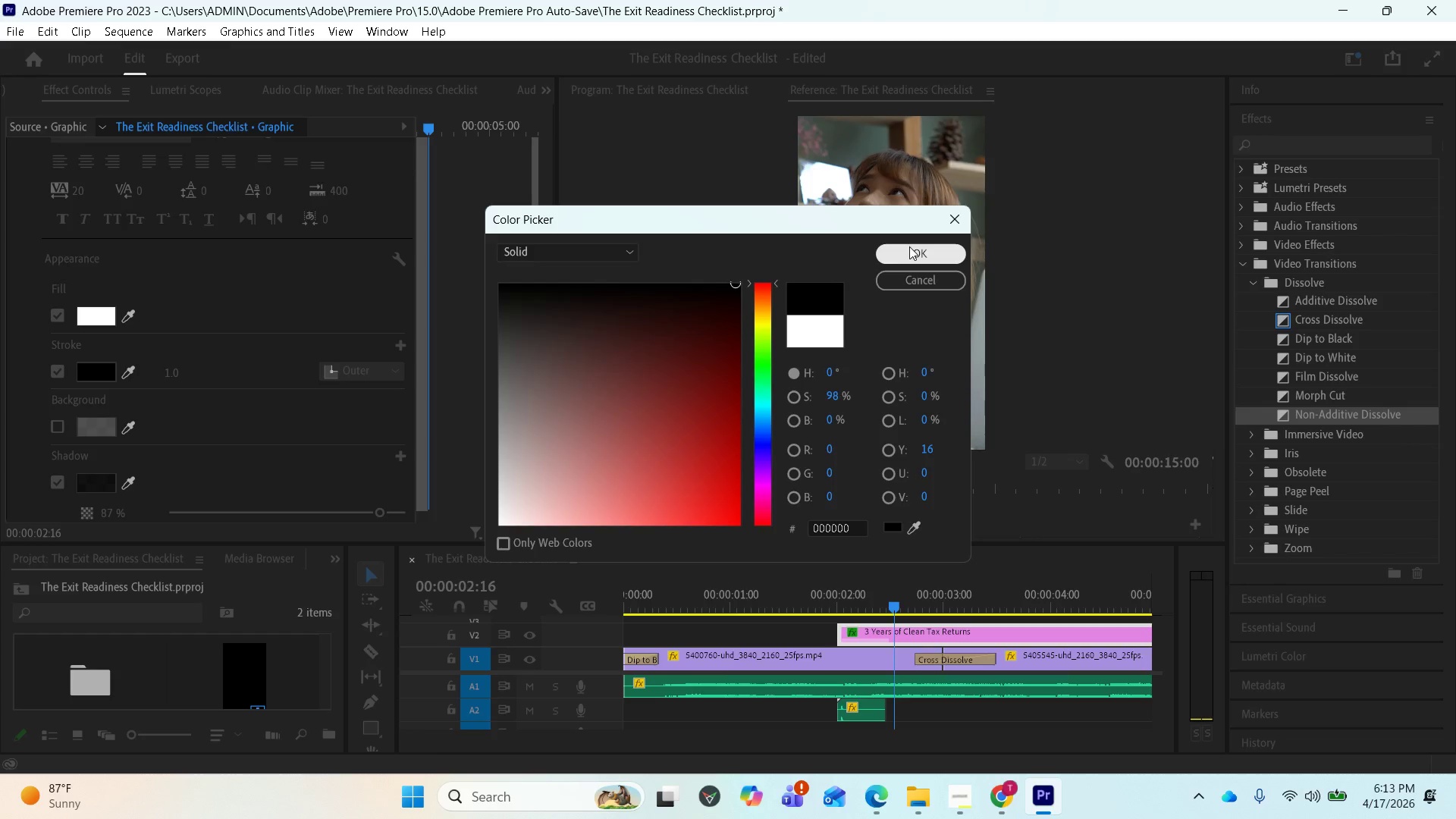 
left_click([909, 246])
 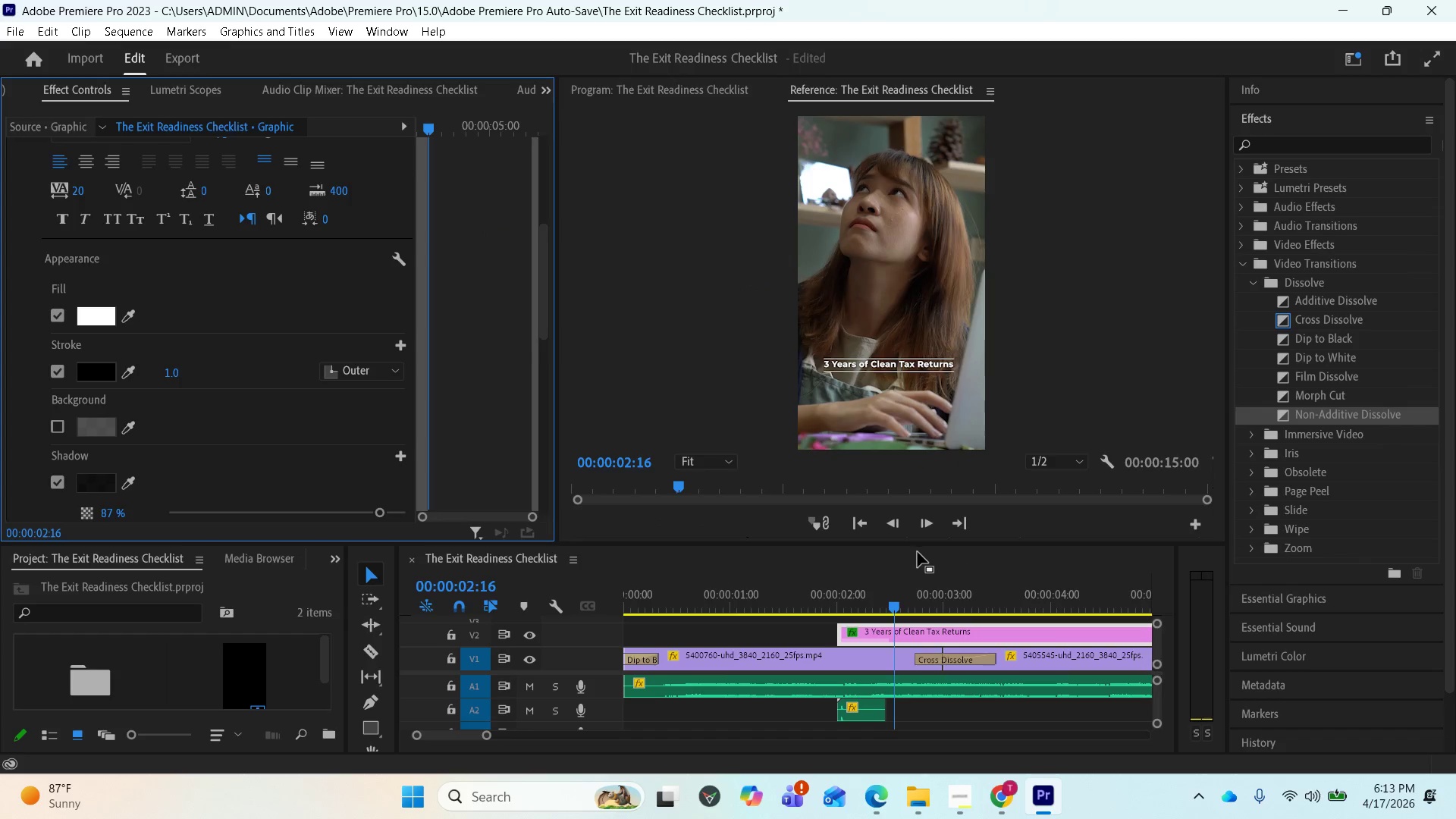 
wait(6.31)
 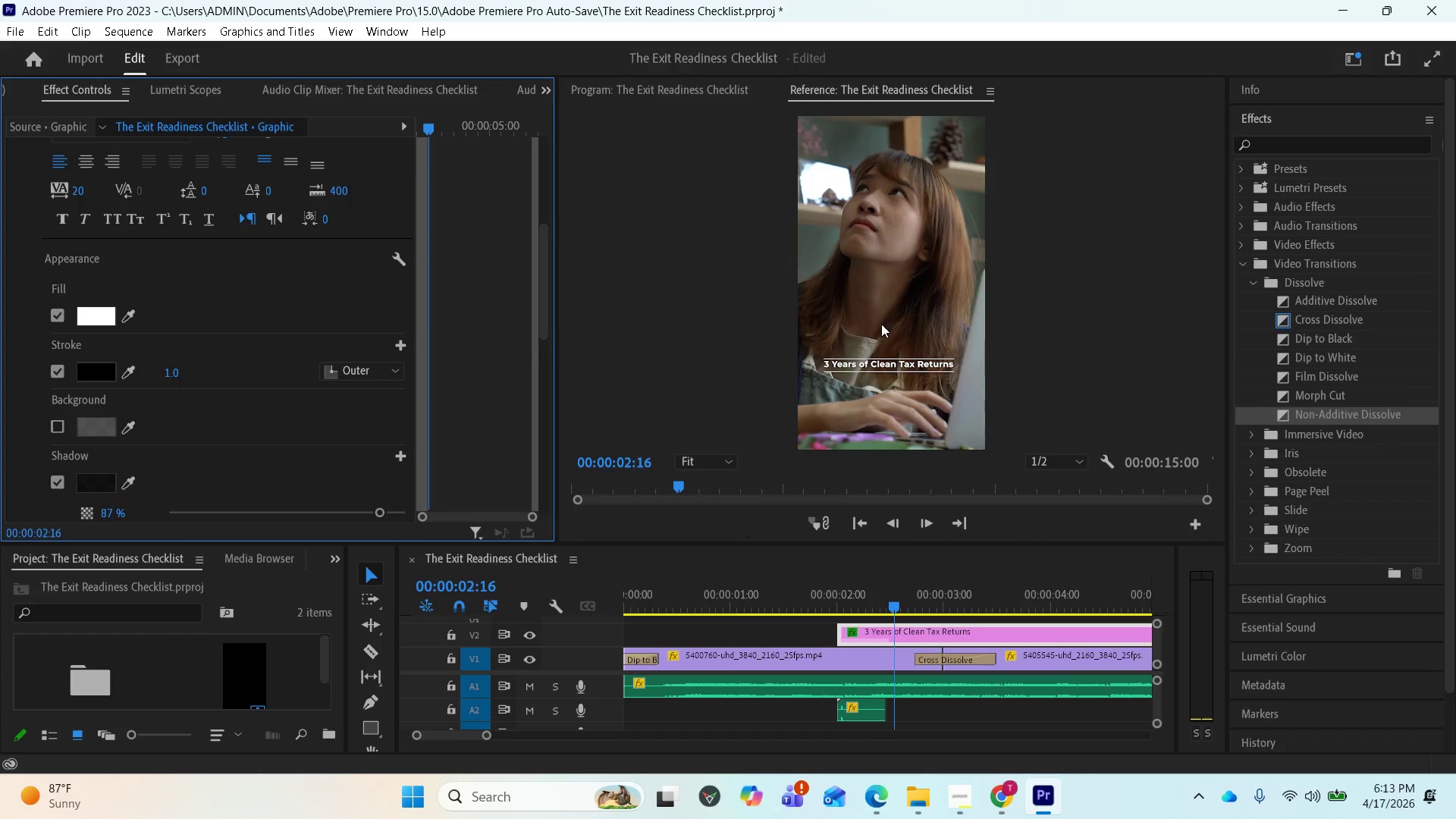 
left_click([91, 375])
 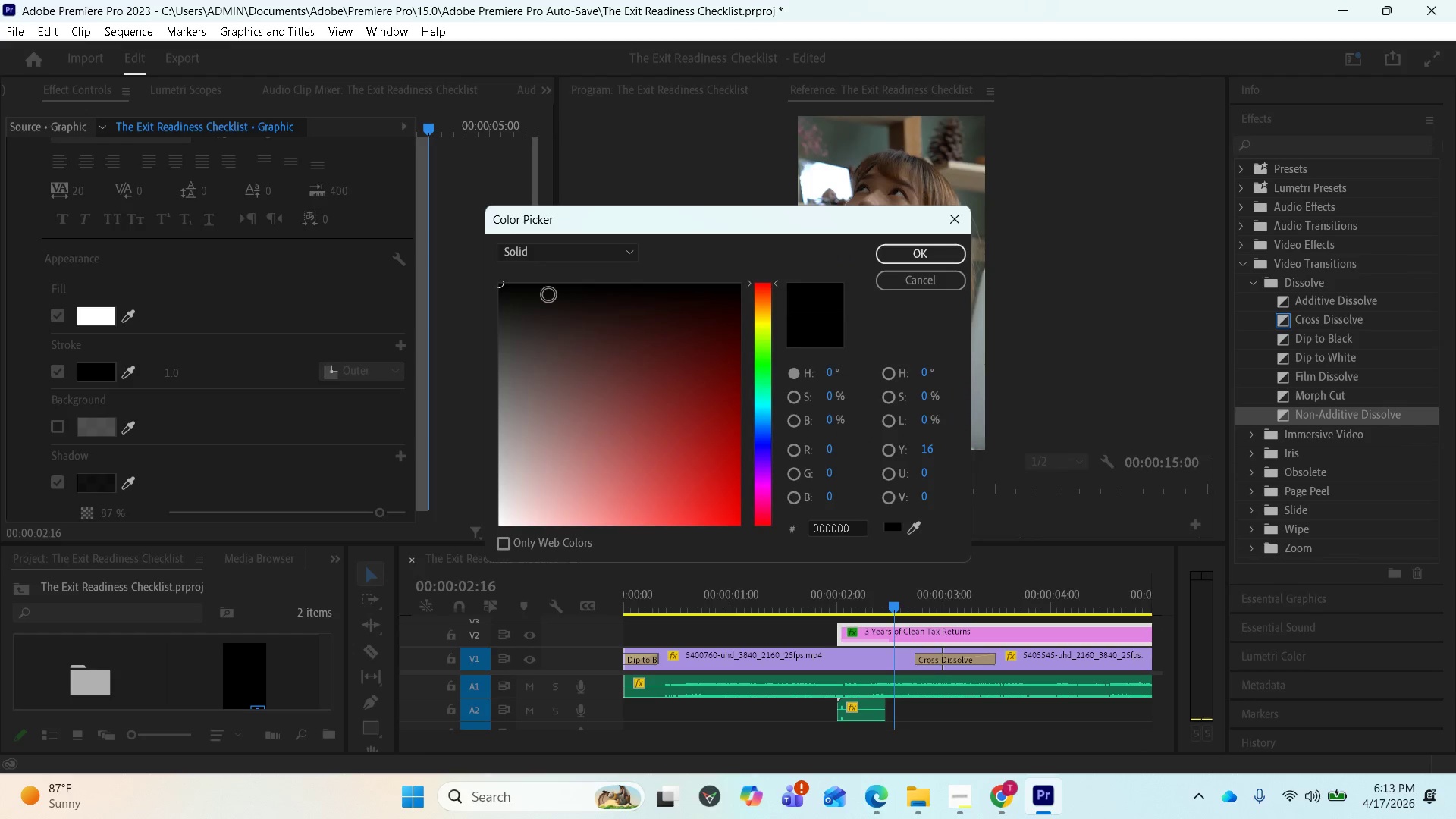 
left_click_drag(start_coordinate=[526, 292], to_coordinate=[511, 262])
 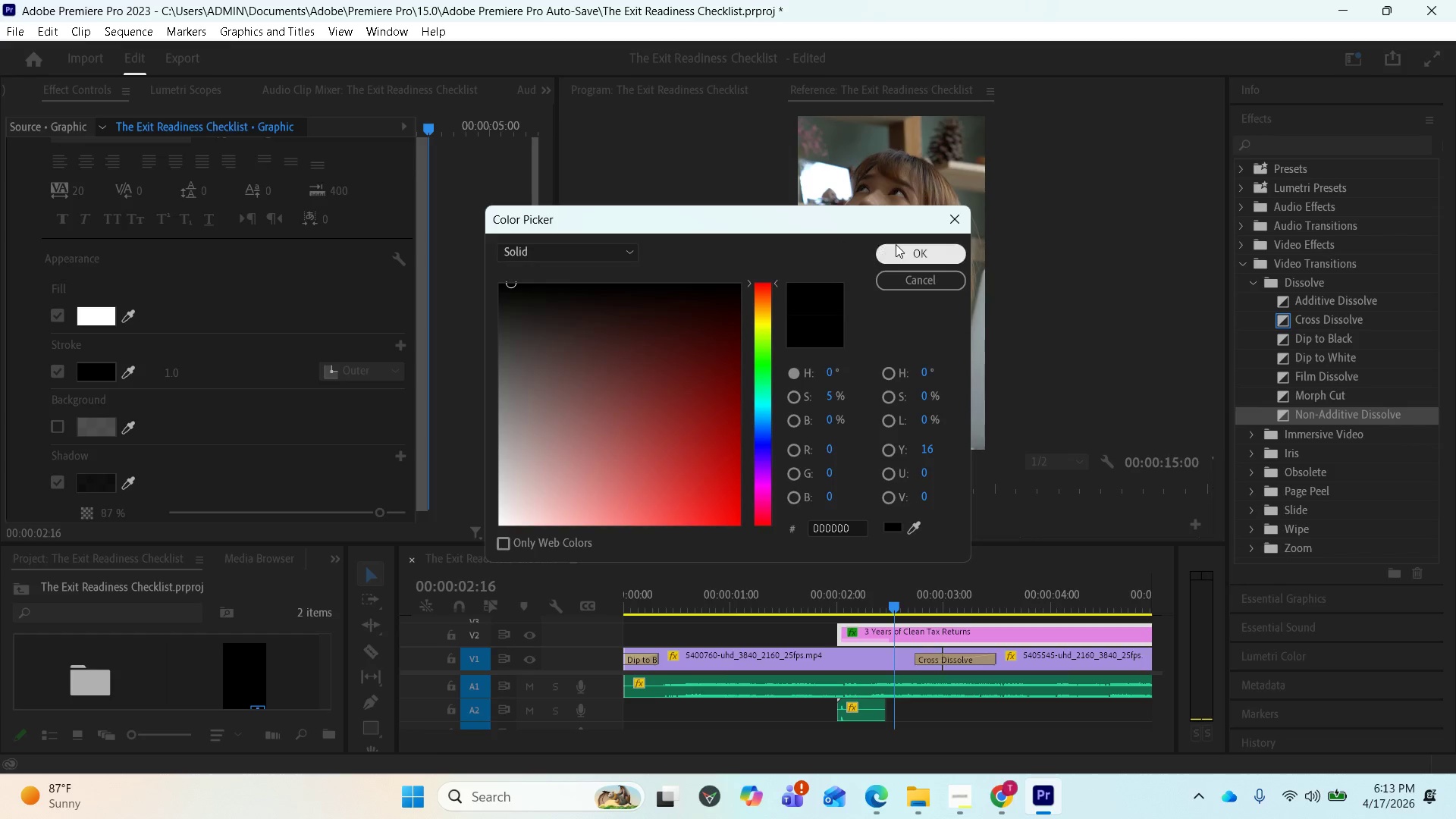 
left_click([902, 245])
 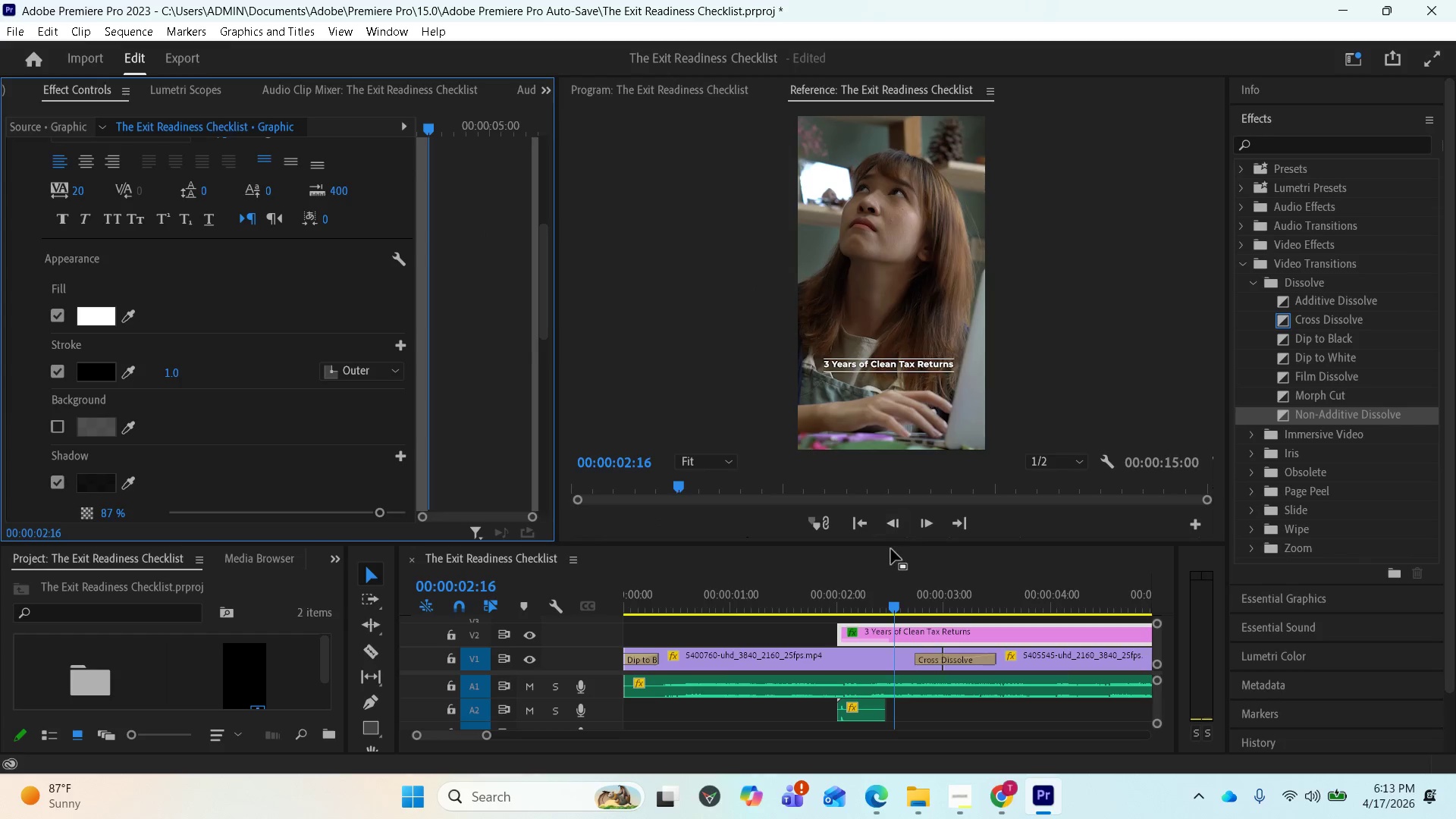 
scroll: coordinate [898, 593], scroll_direction: down, amount: 18.0
 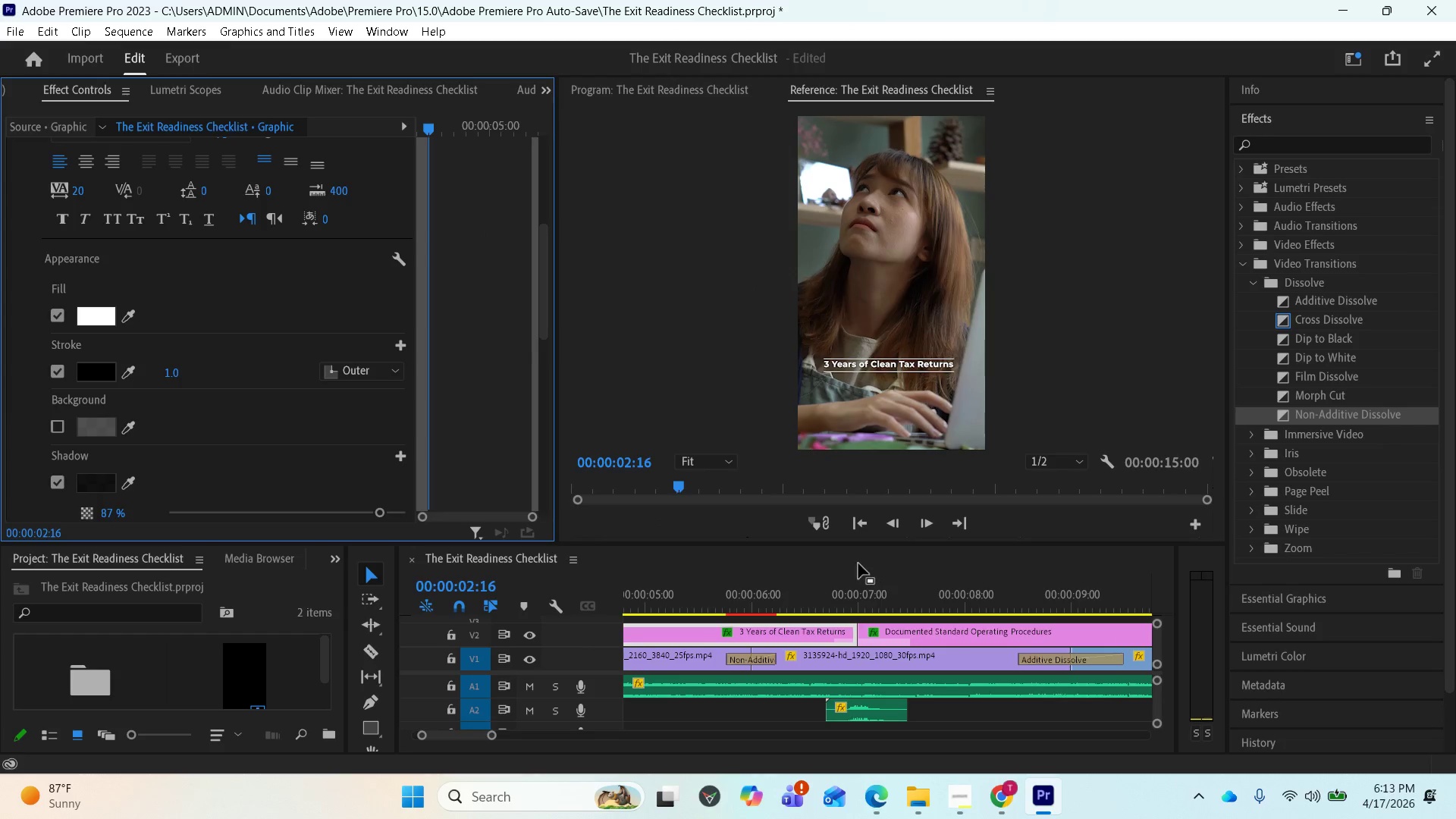 
left_click([850, 560])
 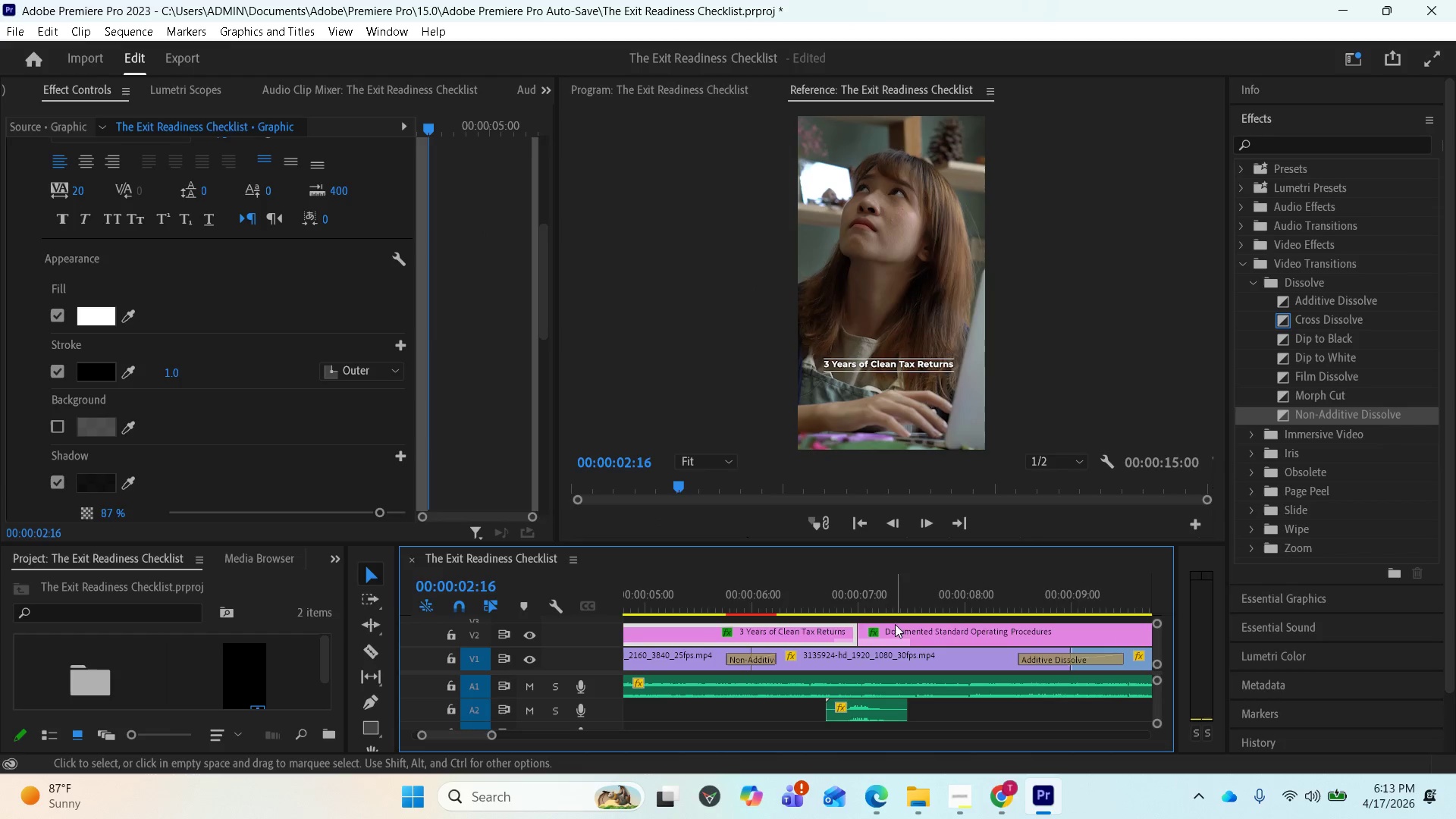 
left_click([898, 628])
 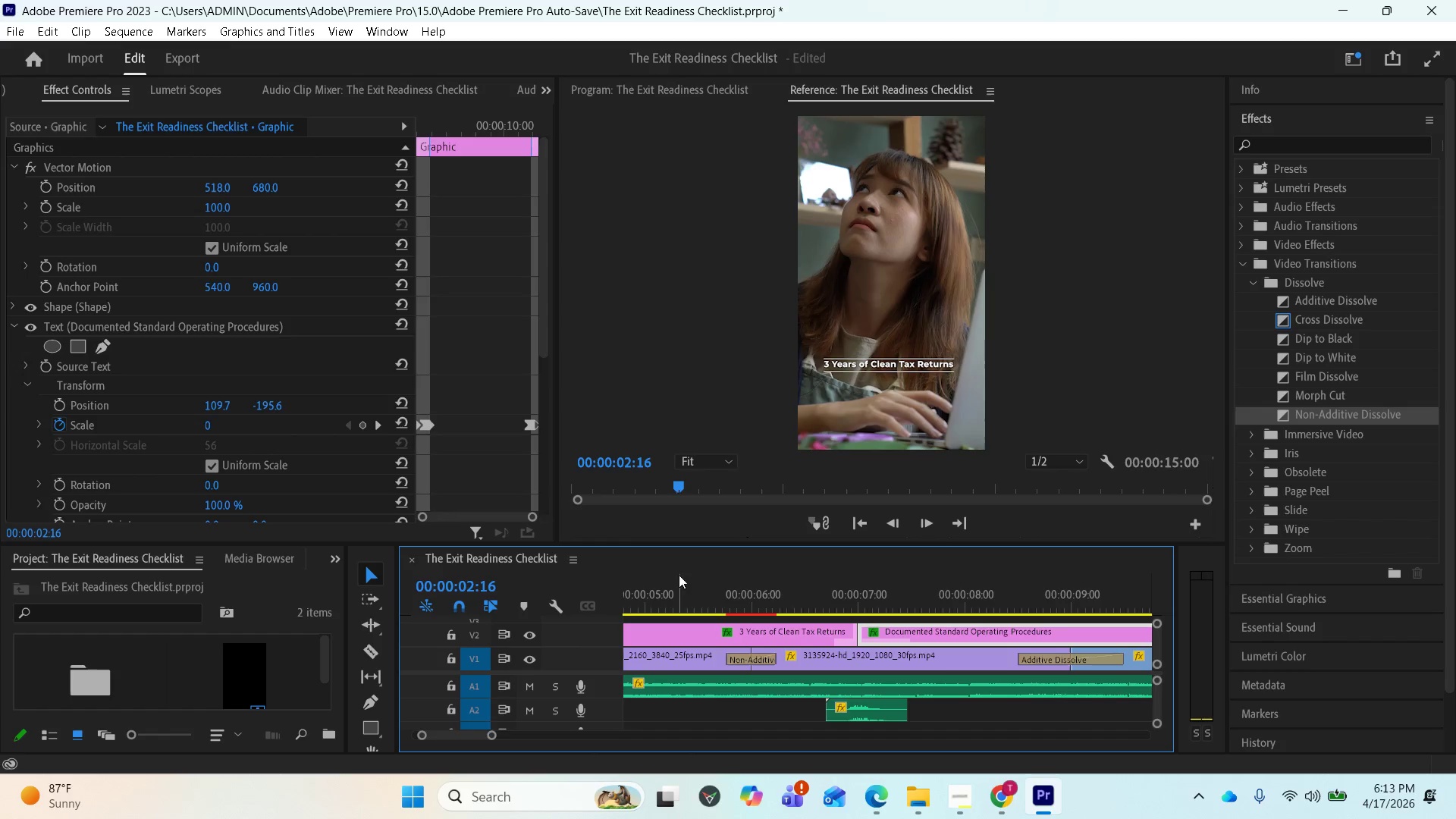 
left_click([945, 591])
 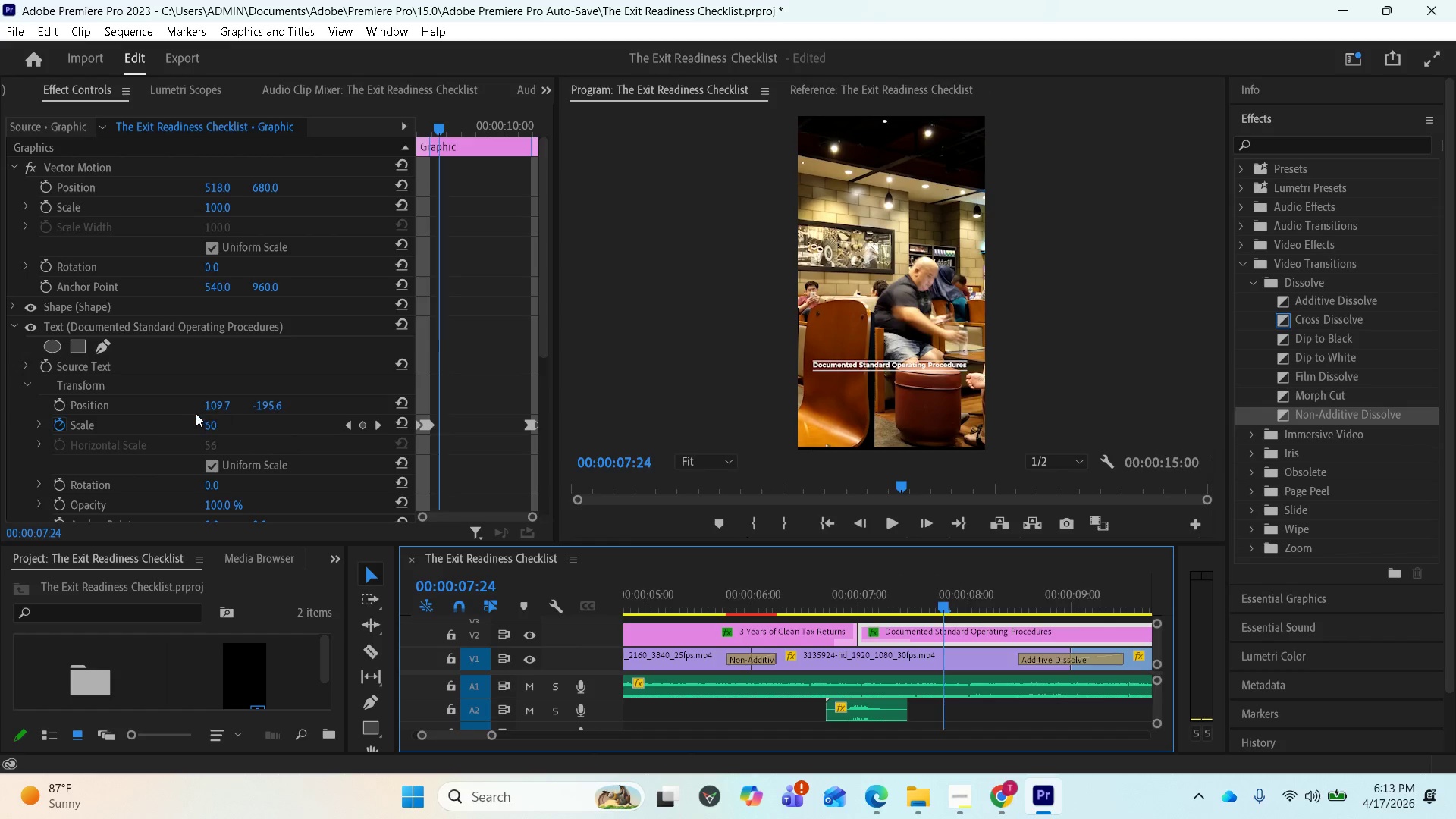 
scroll: coordinate [167, 416], scroll_direction: down, amount: 10.0
 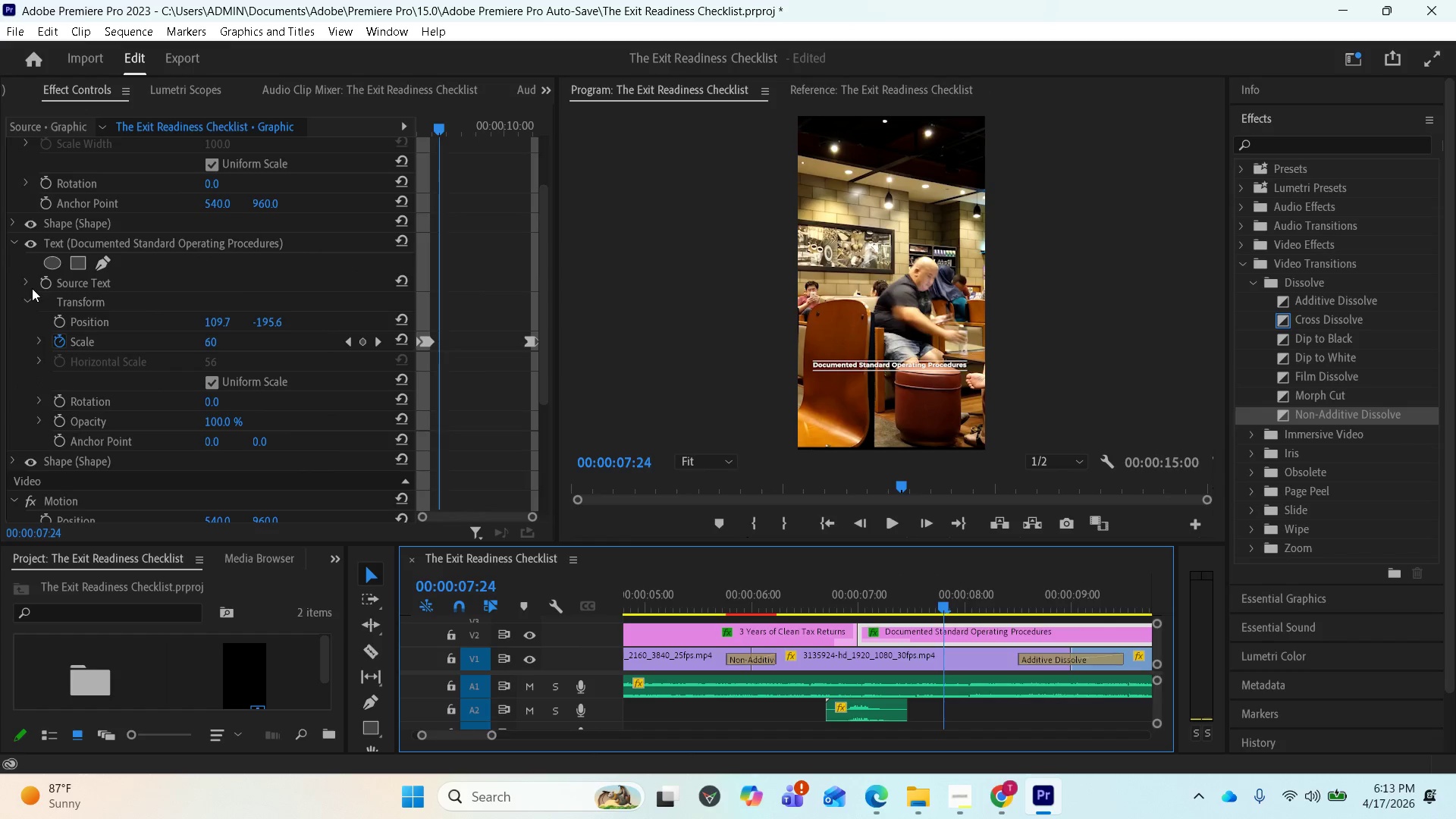 
left_click([26, 280])
 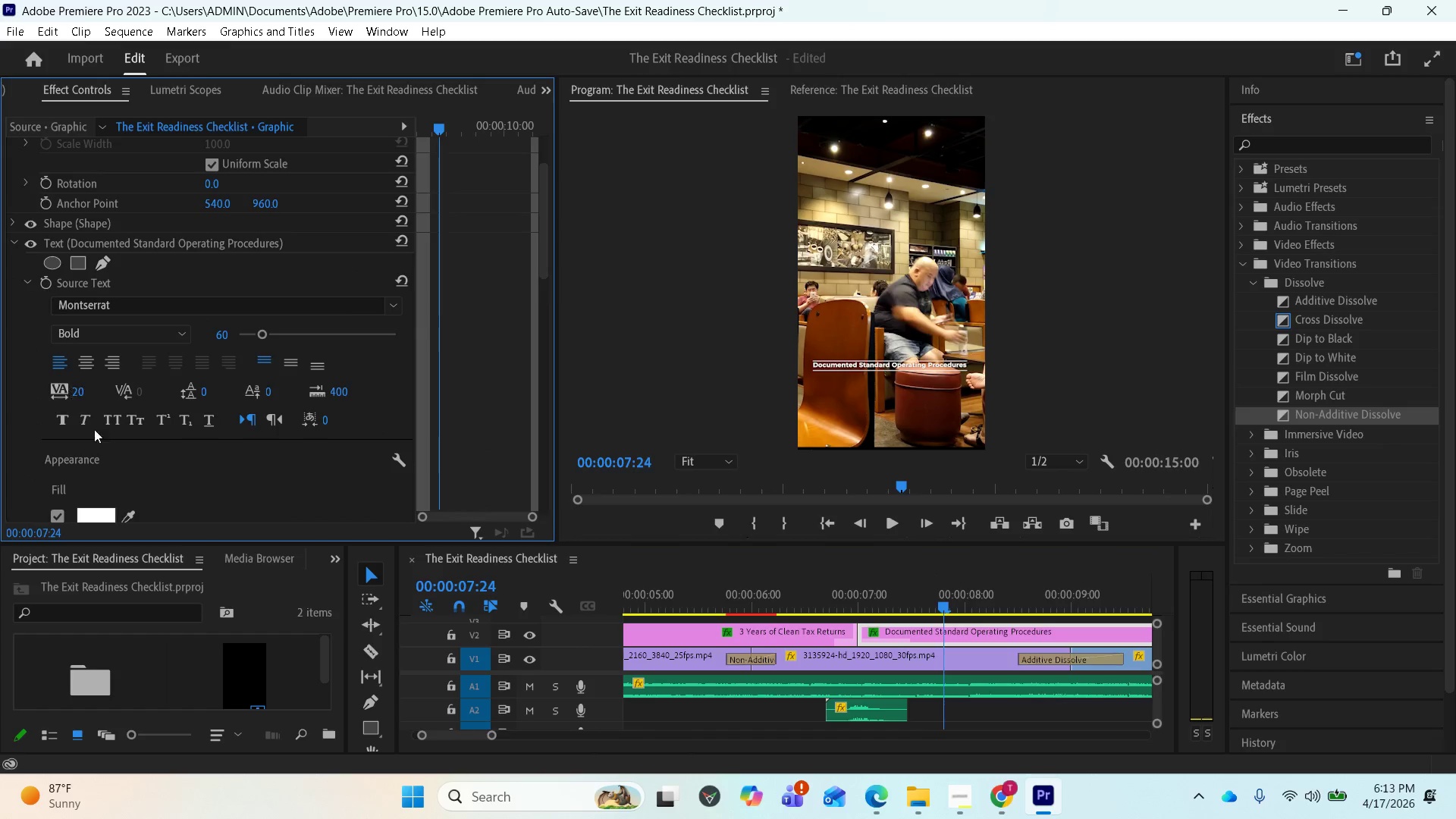 
scroll: coordinate [99, 472], scroll_direction: down, amount: 6.0
 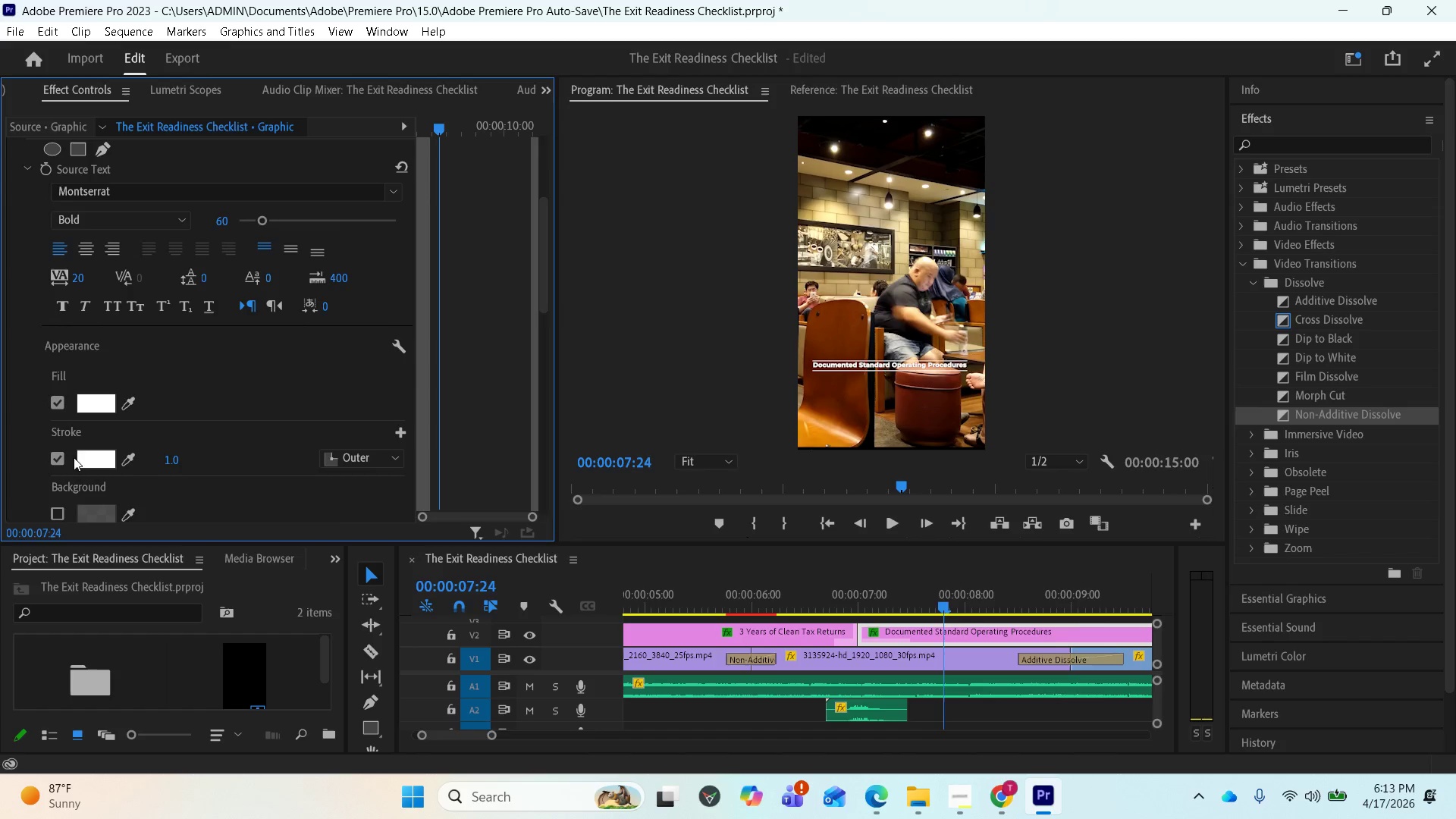 
left_click([86, 453])
 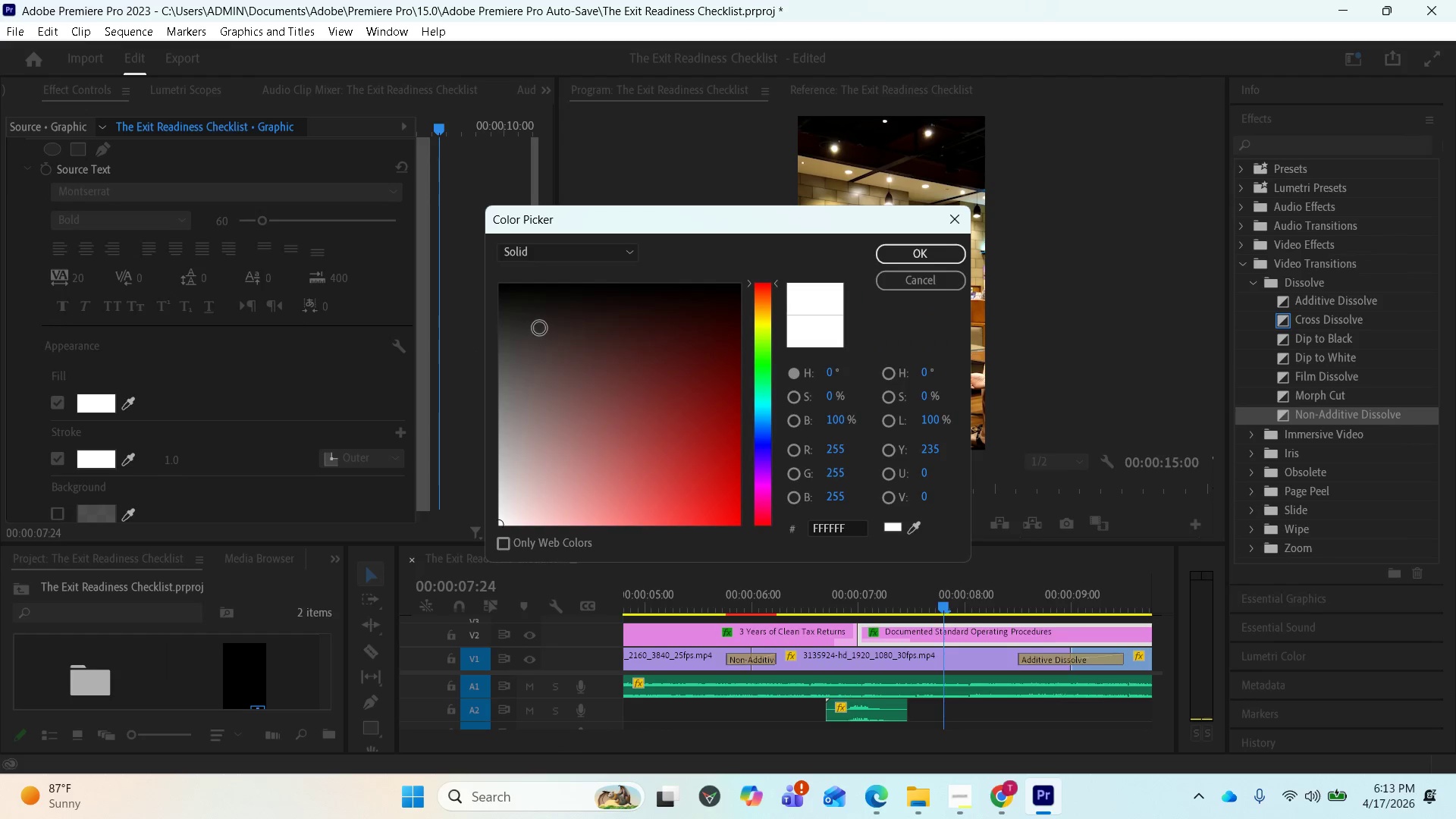 
left_click_drag(start_coordinate=[543, 327], to_coordinate=[491, 242])
 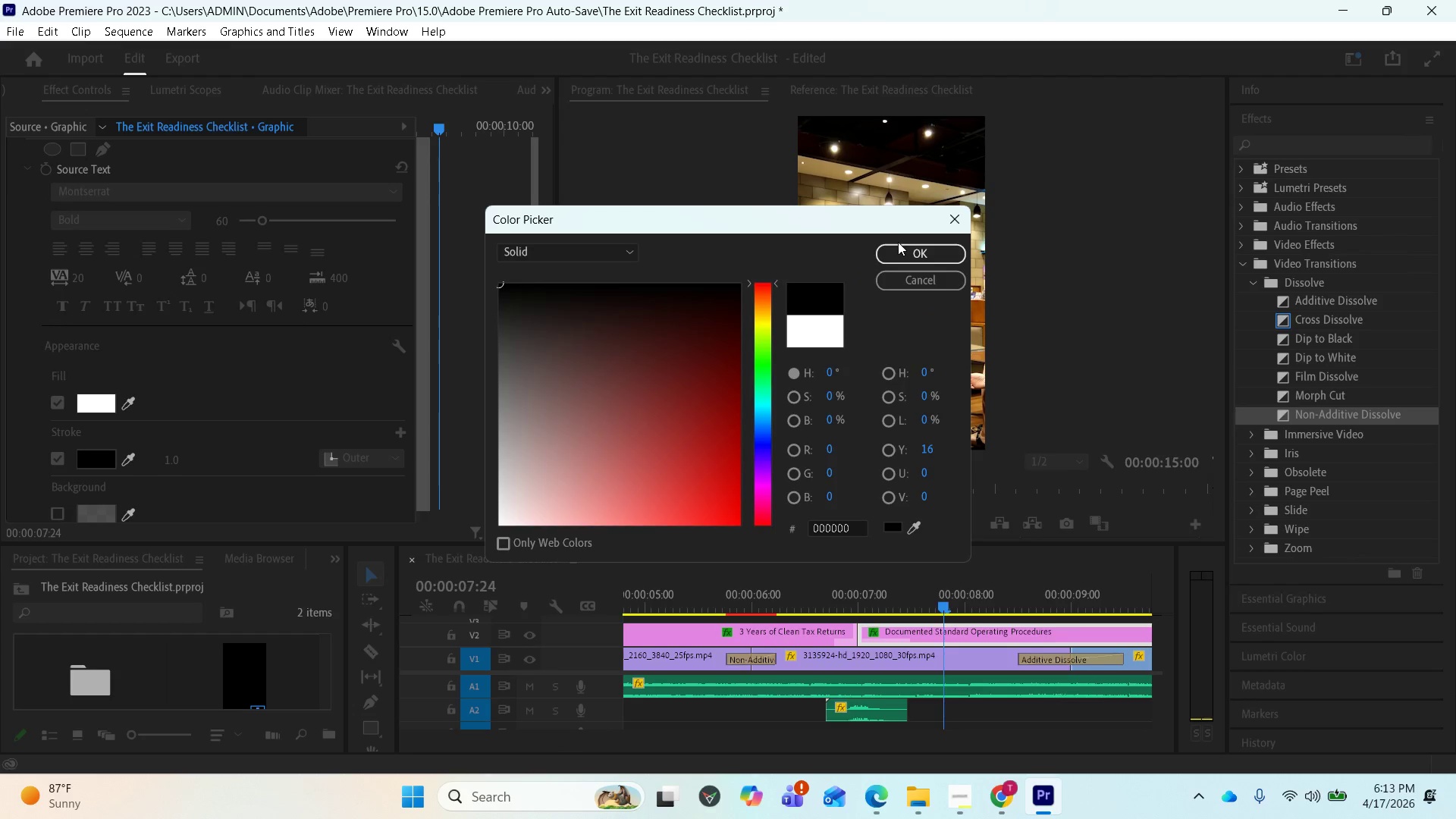 
left_click([899, 243])
 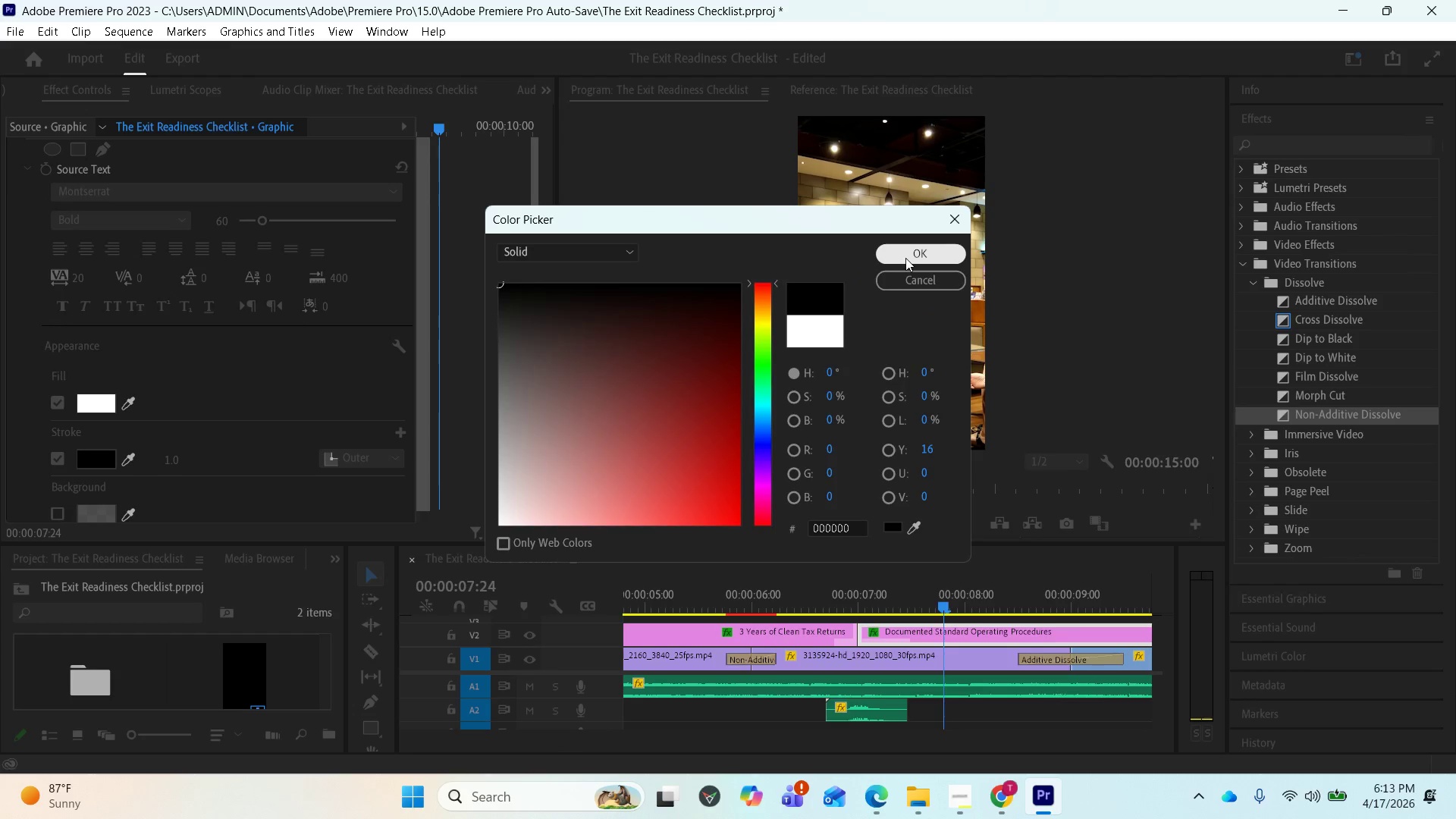 
left_click([905, 258])
 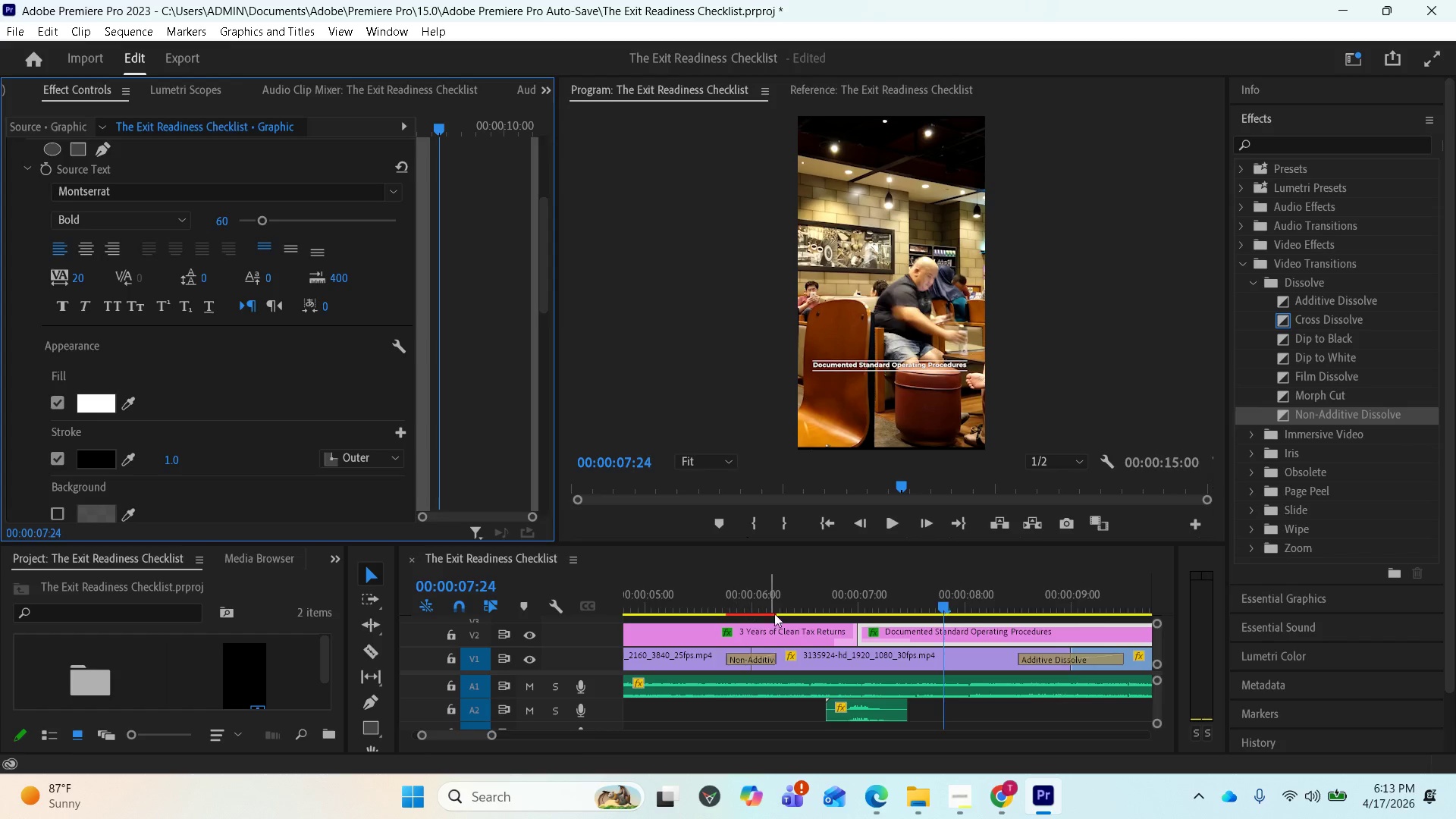 
scroll: coordinate [909, 646], scroll_direction: down, amount: 7.0
 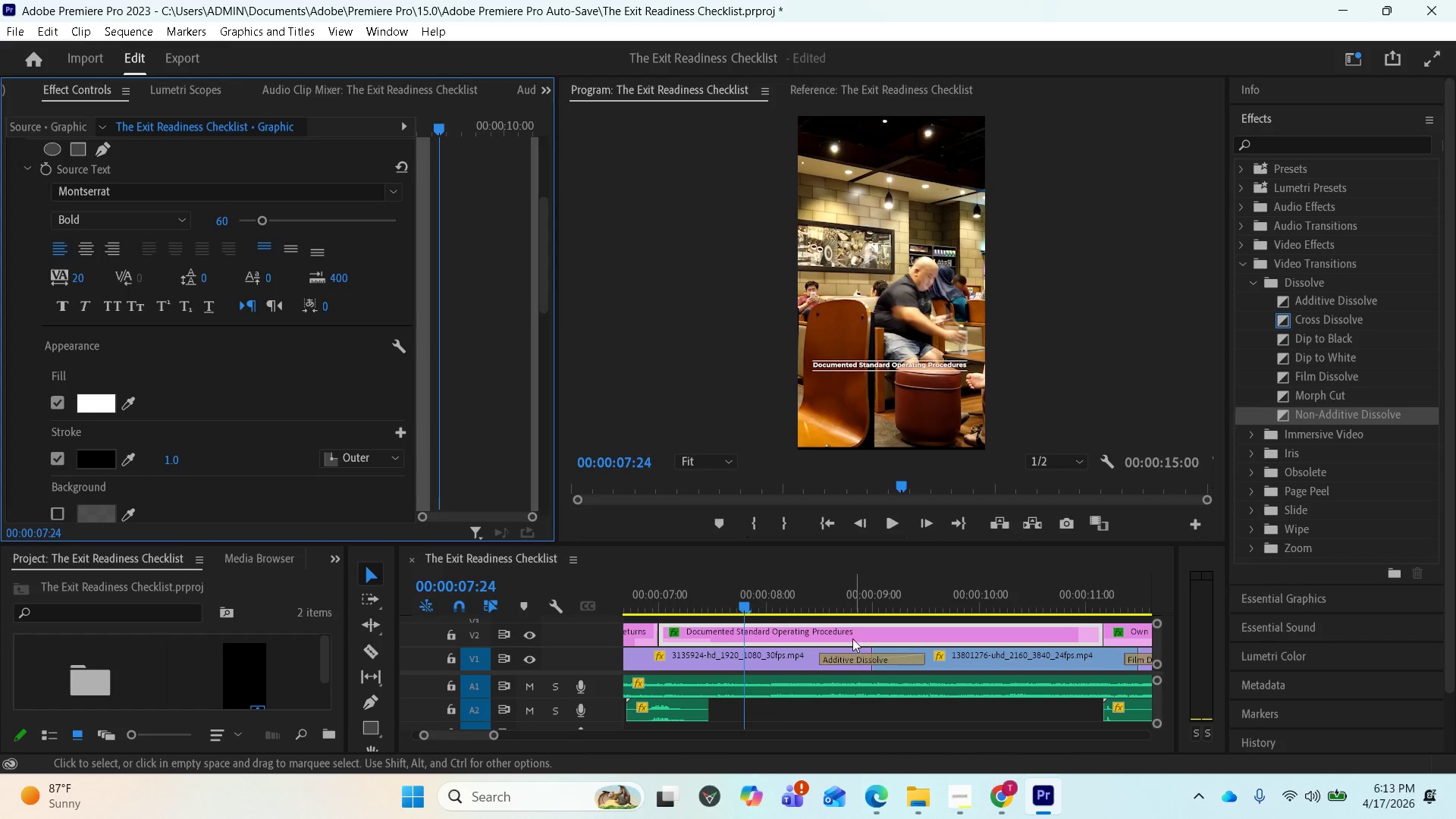 
key(Space)
 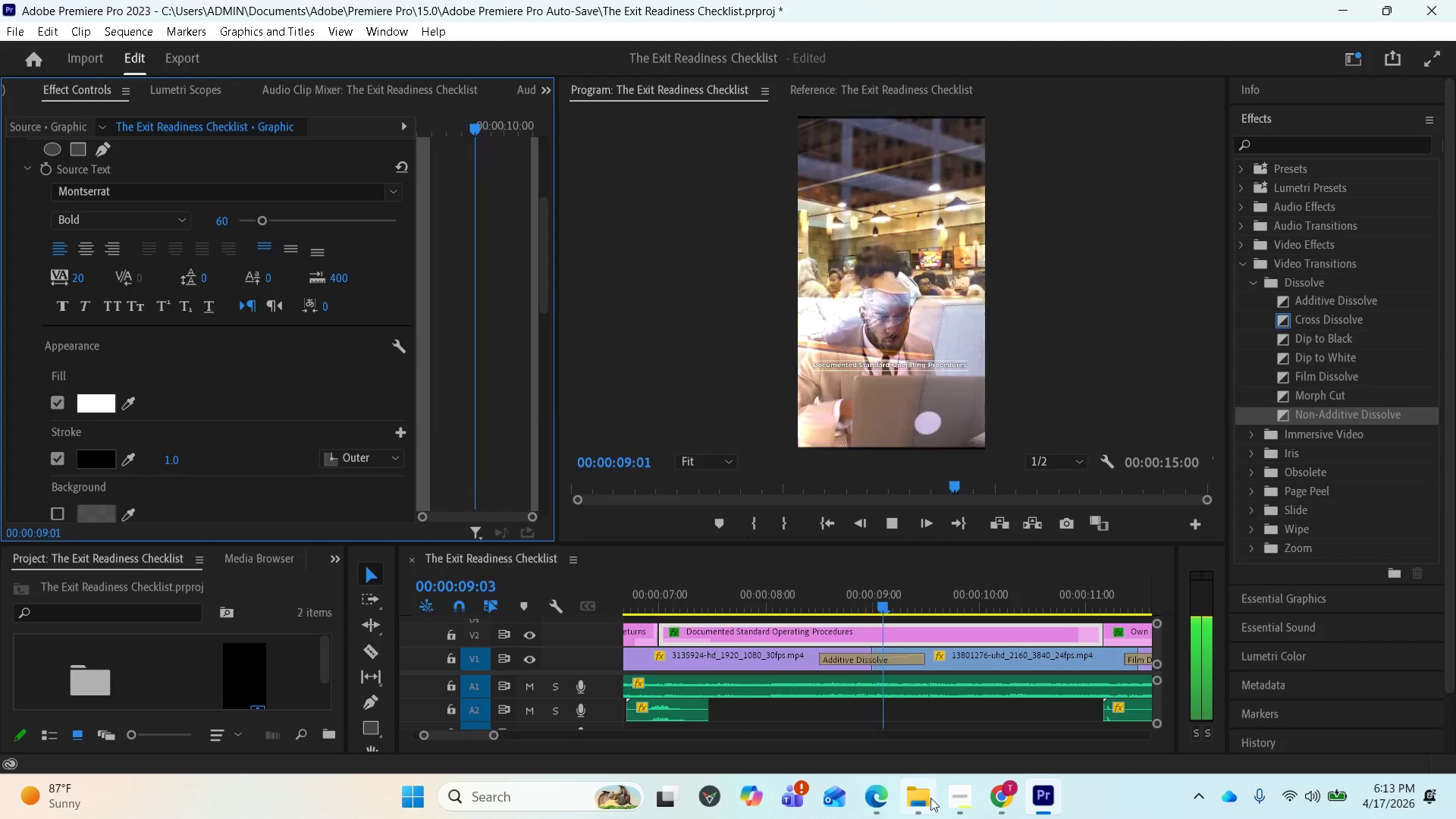 
key(Space)
 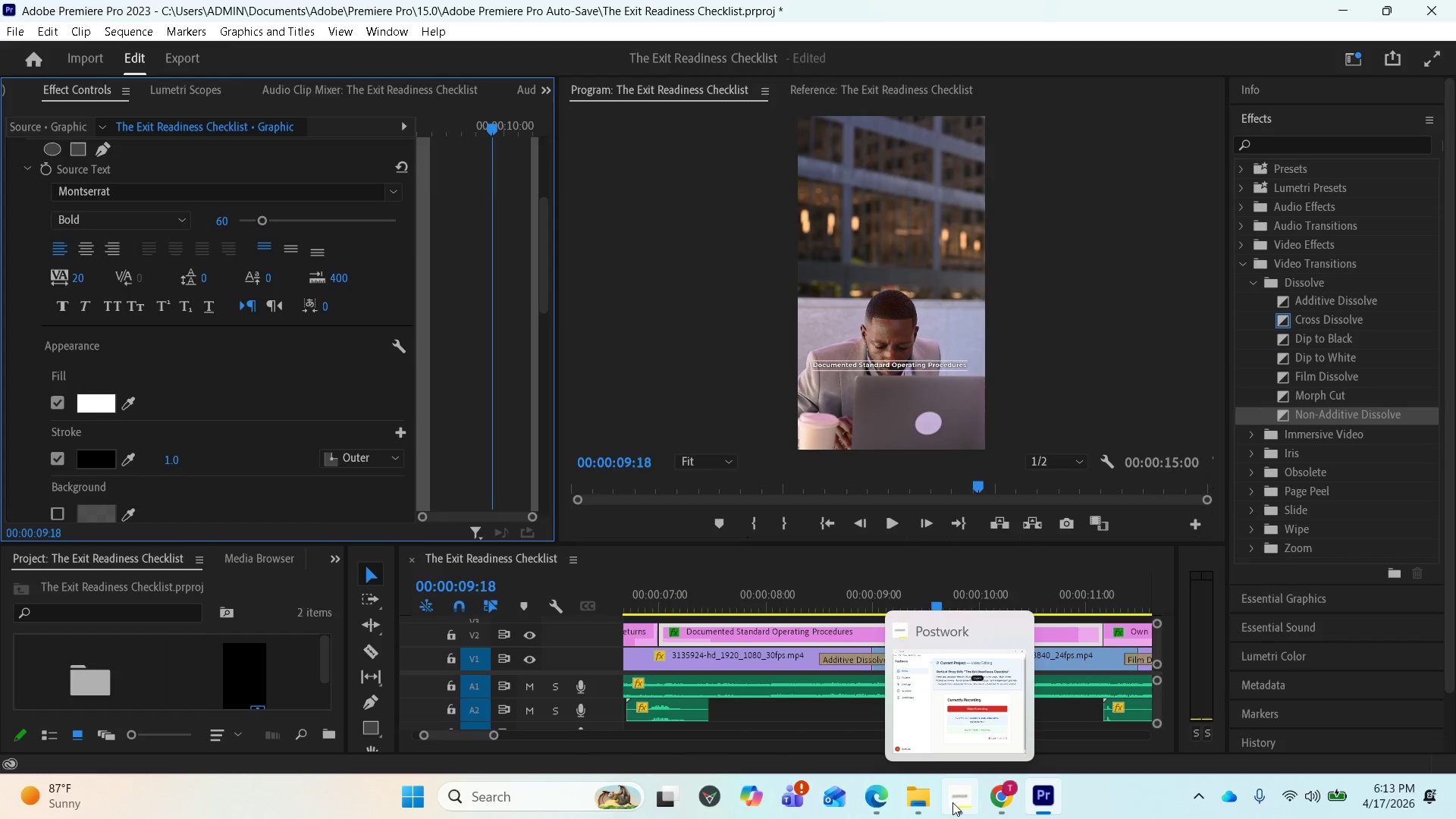 
left_click([952, 802])